 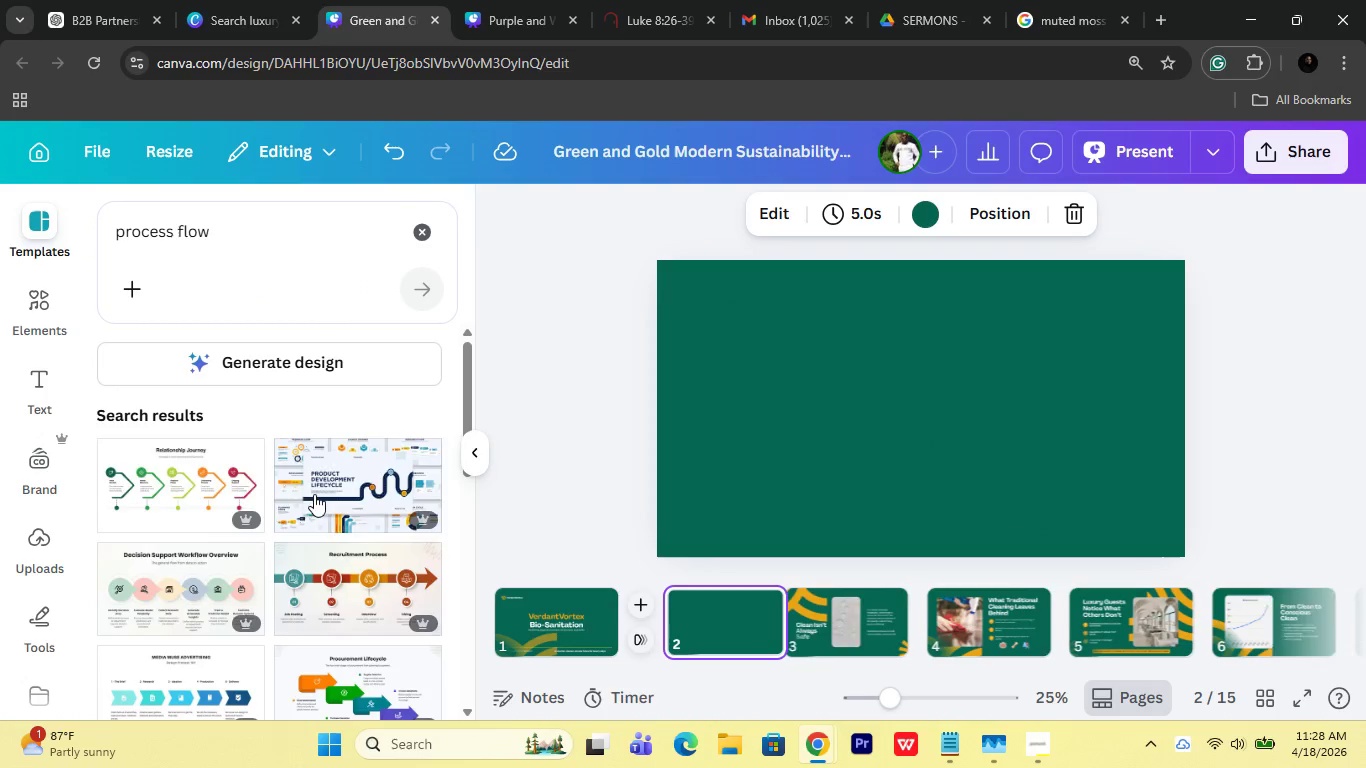 
left_click([420, 237])
 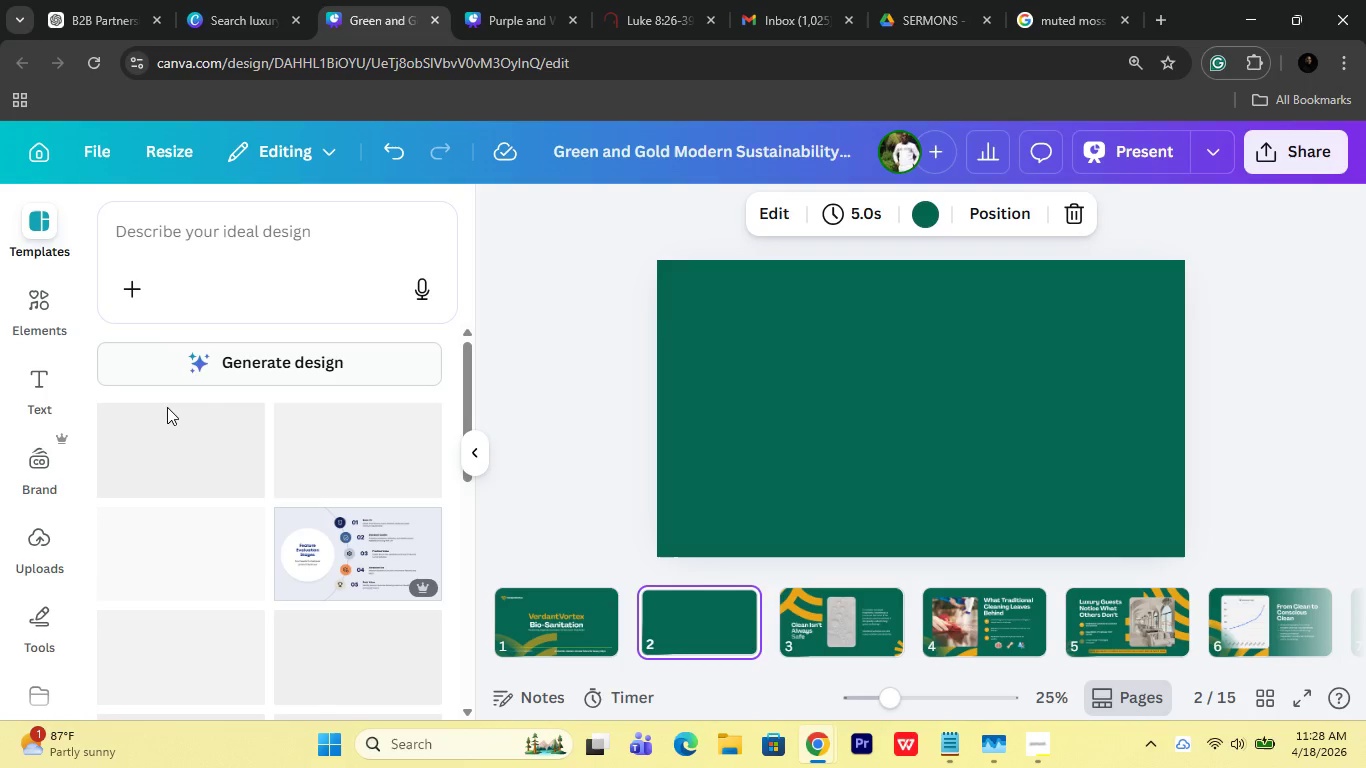 
scroll: coordinate [170, 410], scroll_direction: down, amount: 1.0
 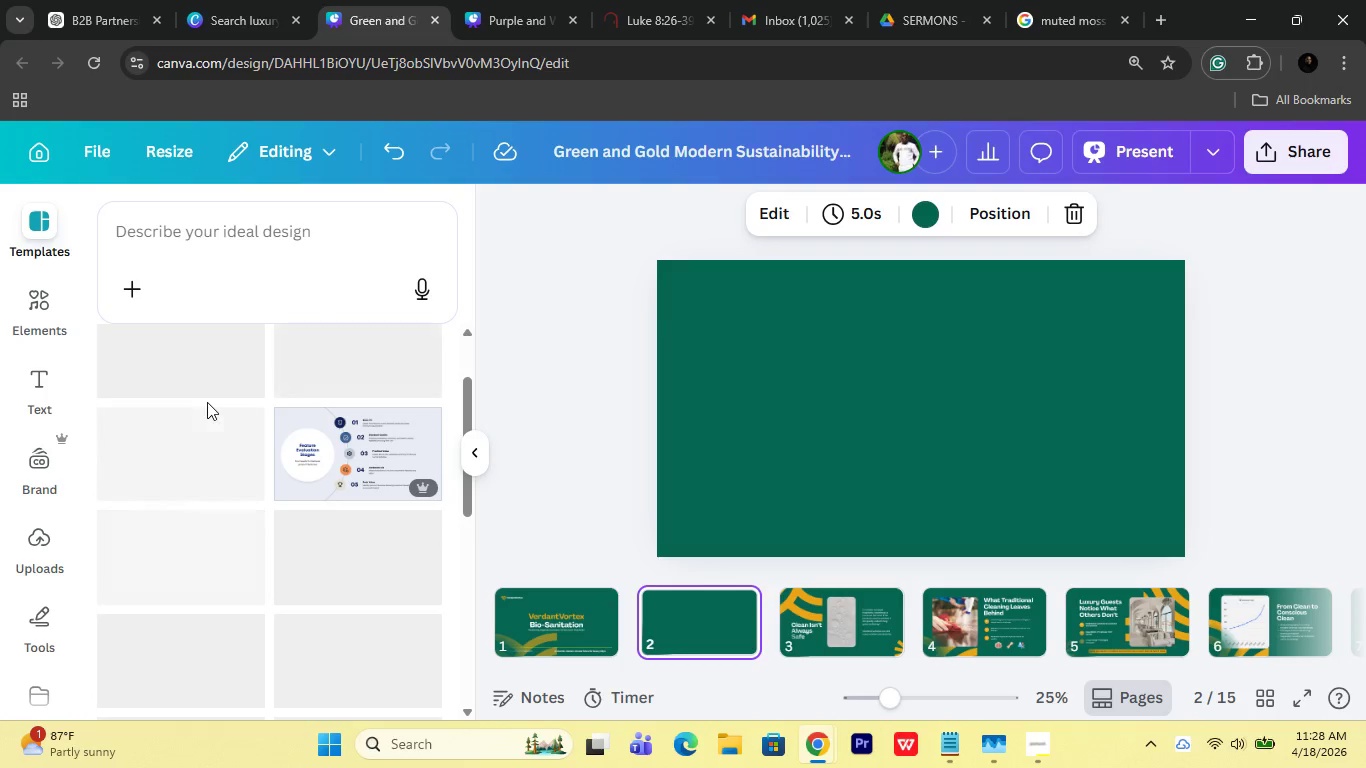 
scroll: coordinate [209, 401], scroll_direction: up, amount: 3.0
 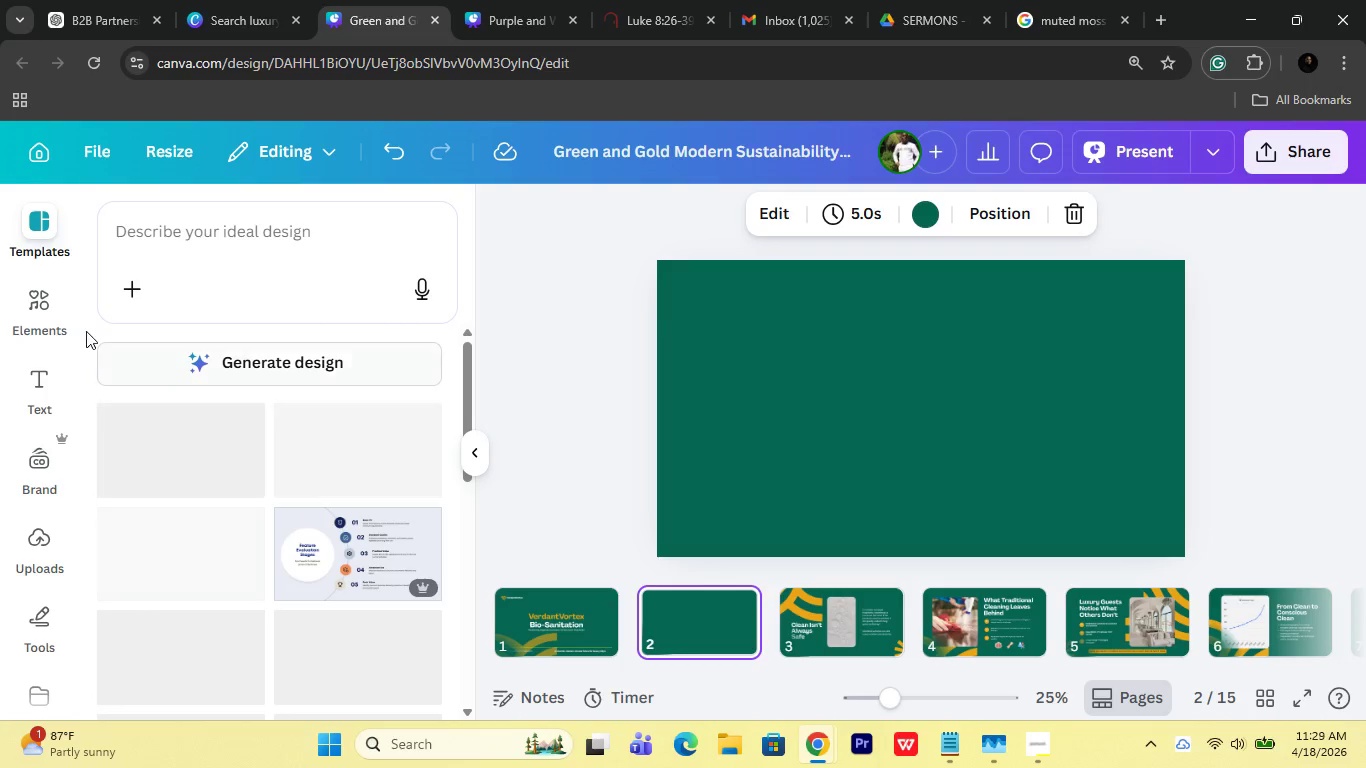 
mouse_move([97, 306])
 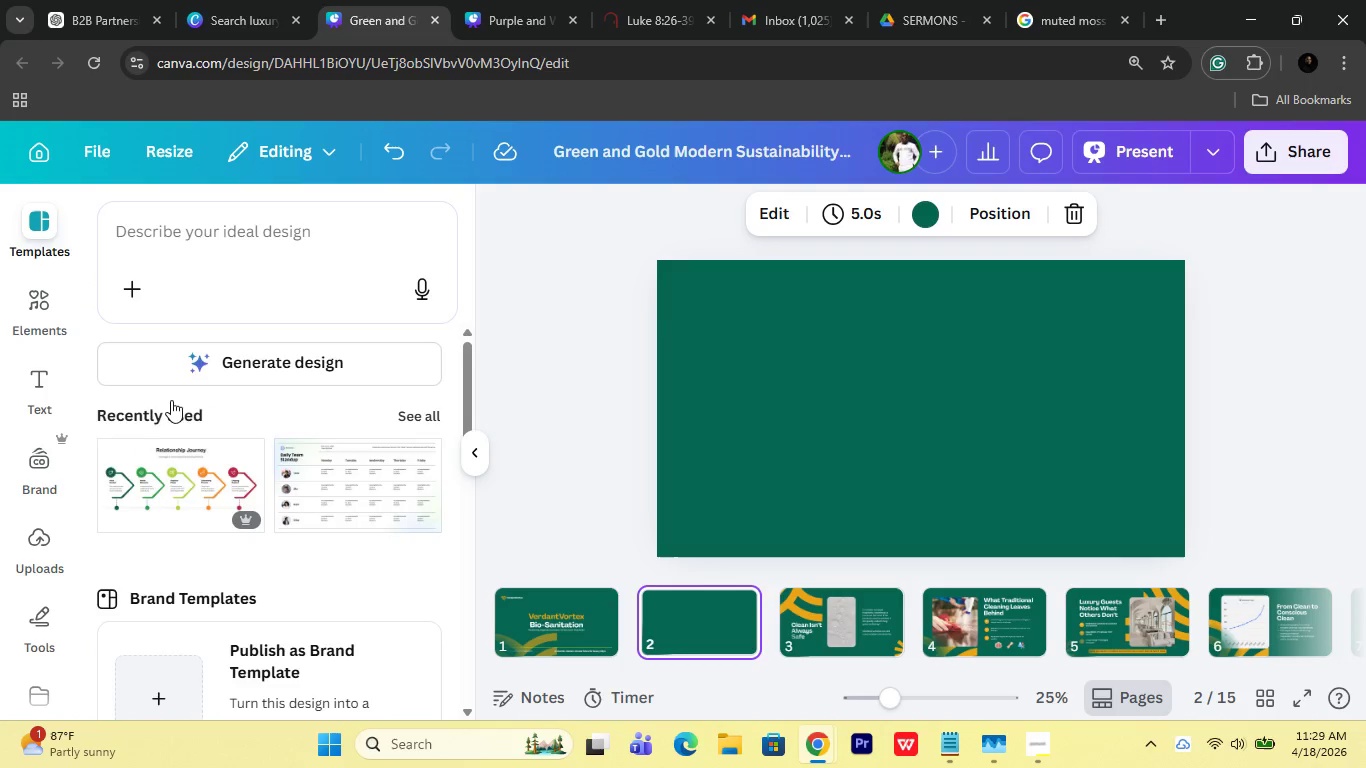 
scroll: coordinate [246, 489], scroll_direction: down, amount: 4.0
 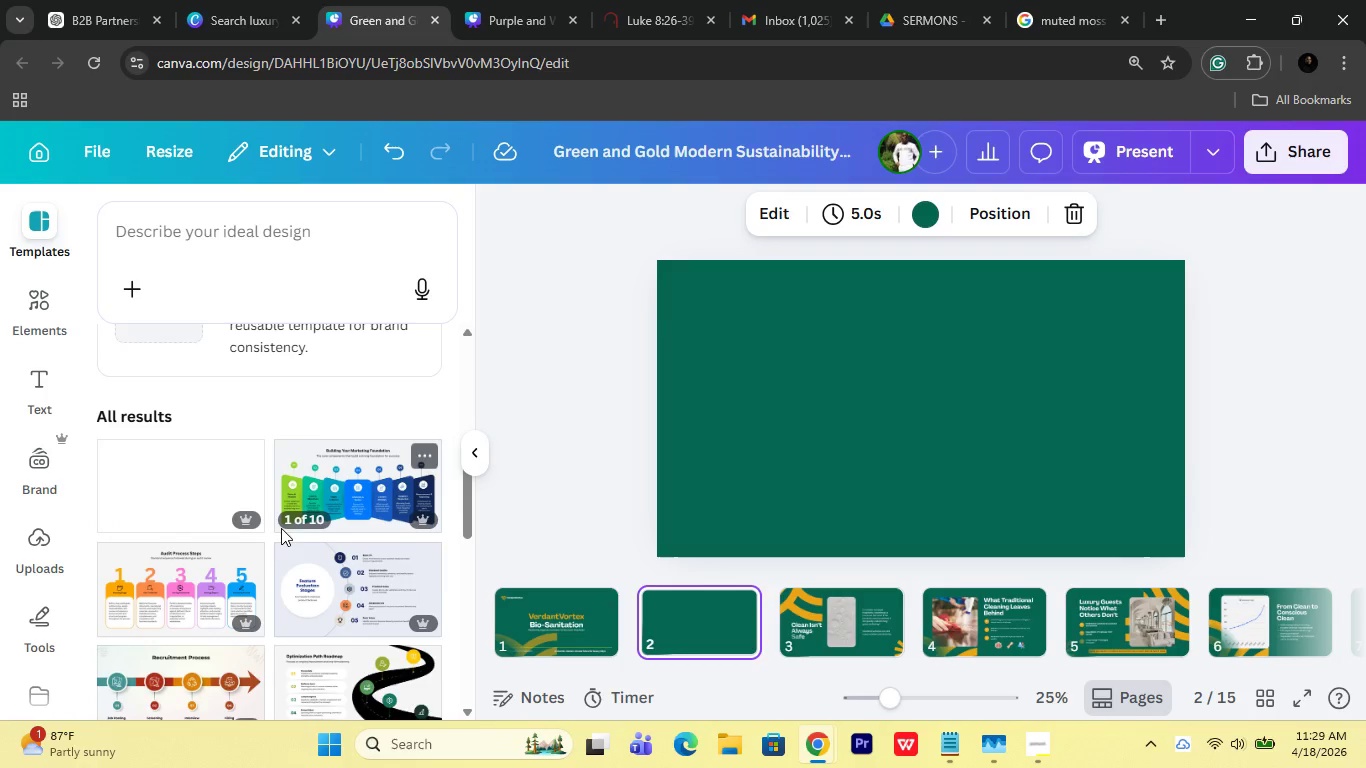 
scroll: coordinate [285, 533], scroll_direction: up, amount: 4.0
 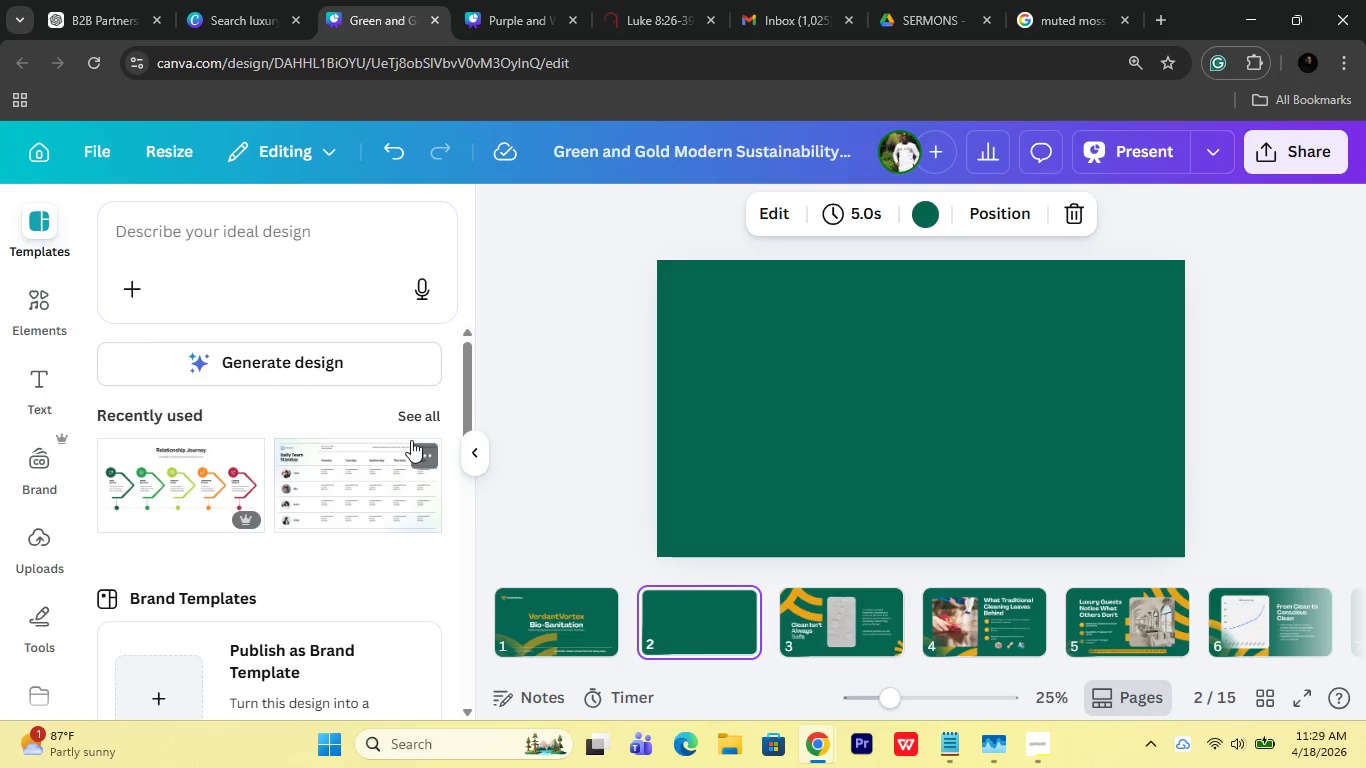 
left_click([423, 418])
 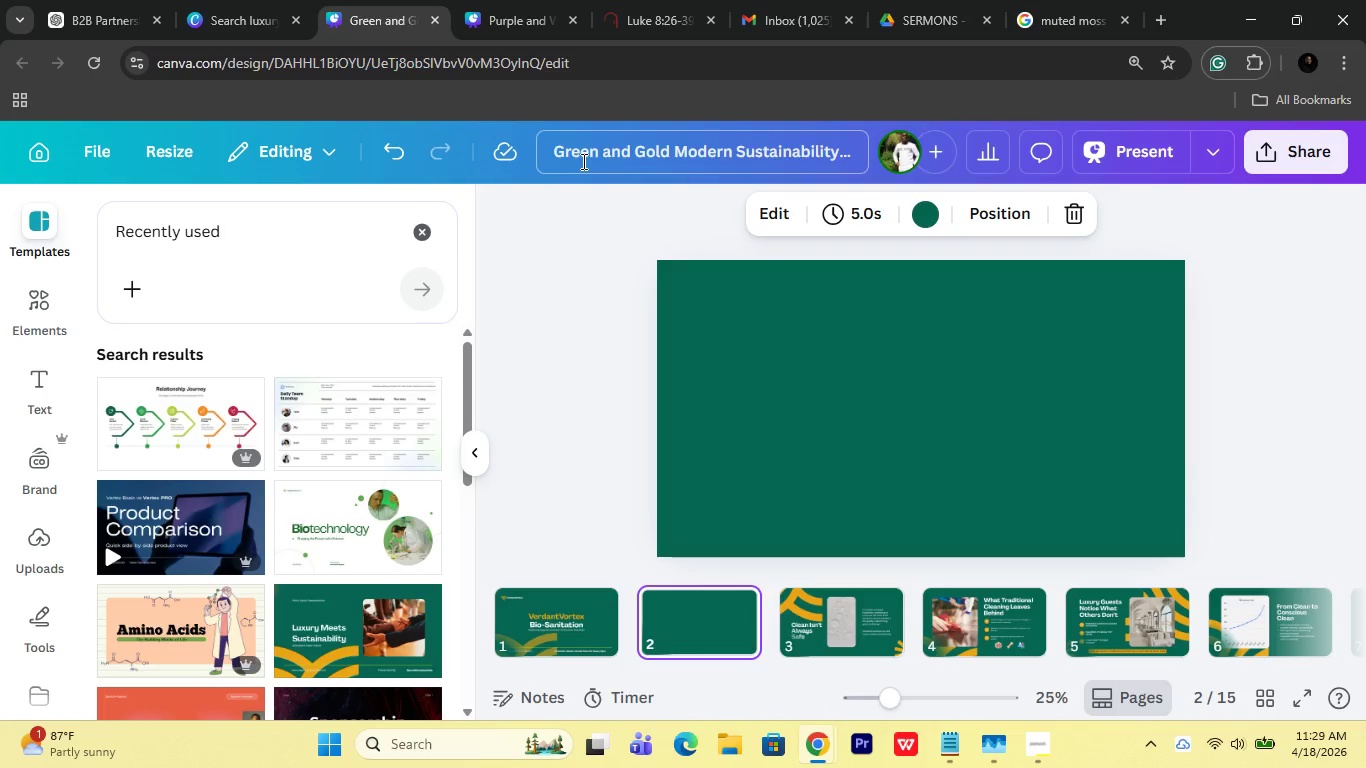 
left_click([362, 541])
 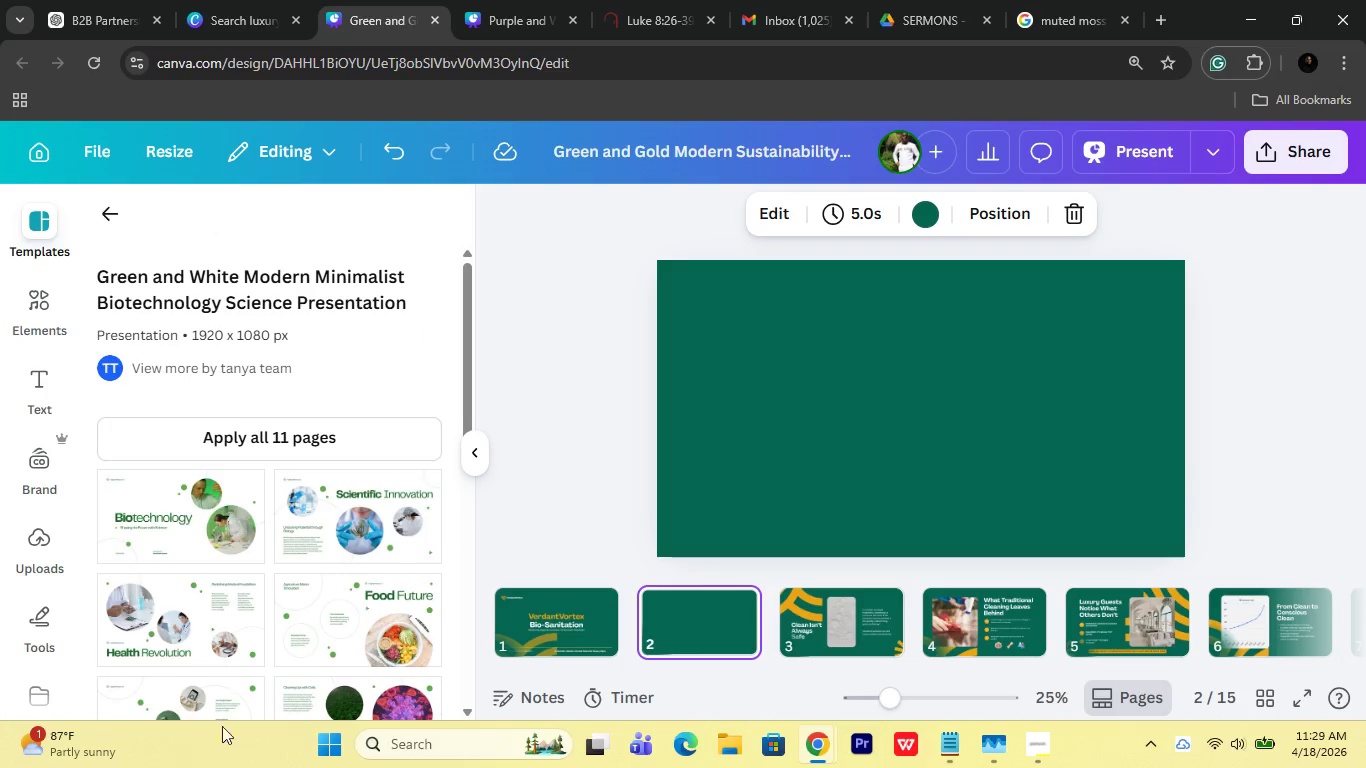 
scroll: coordinate [374, 643], scroll_direction: down, amount: 5.0
 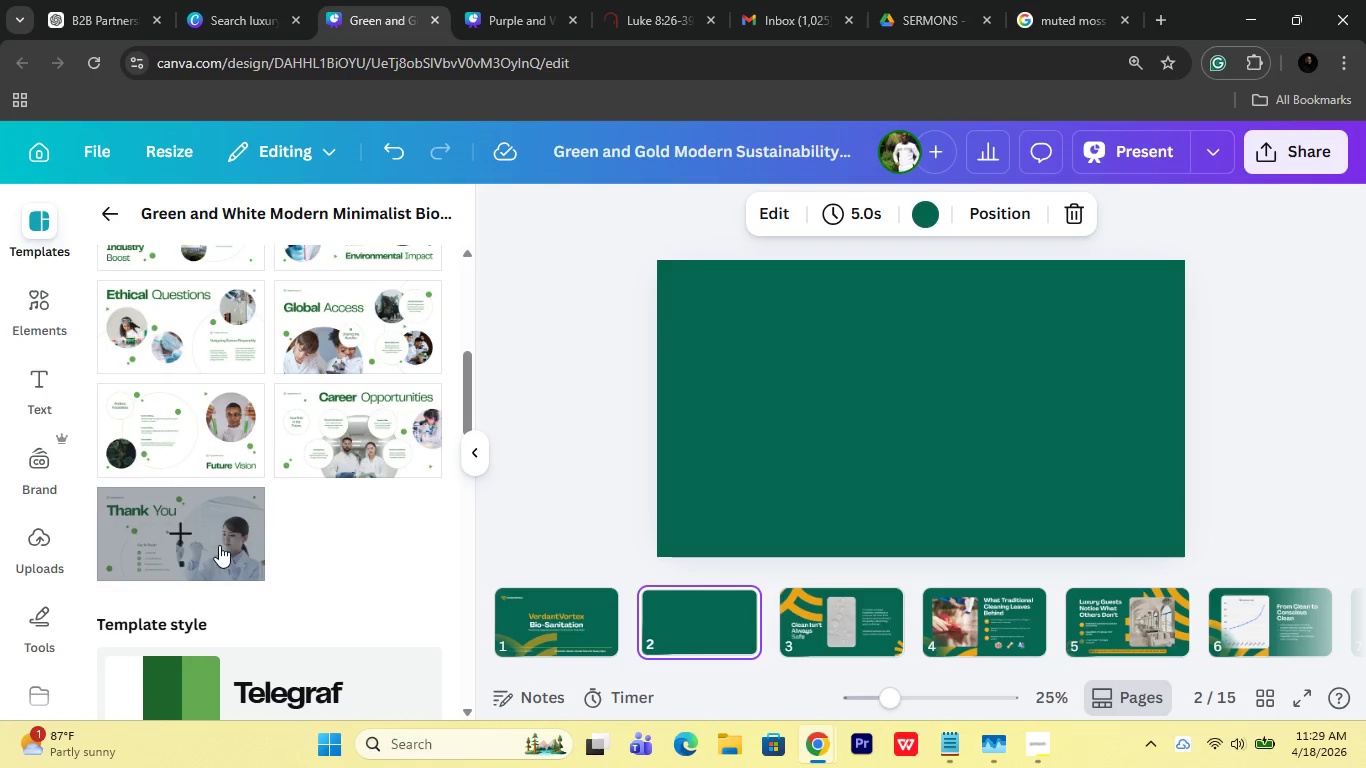 
scroll: coordinate [230, 540], scroll_direction: up, amount: 3.0
 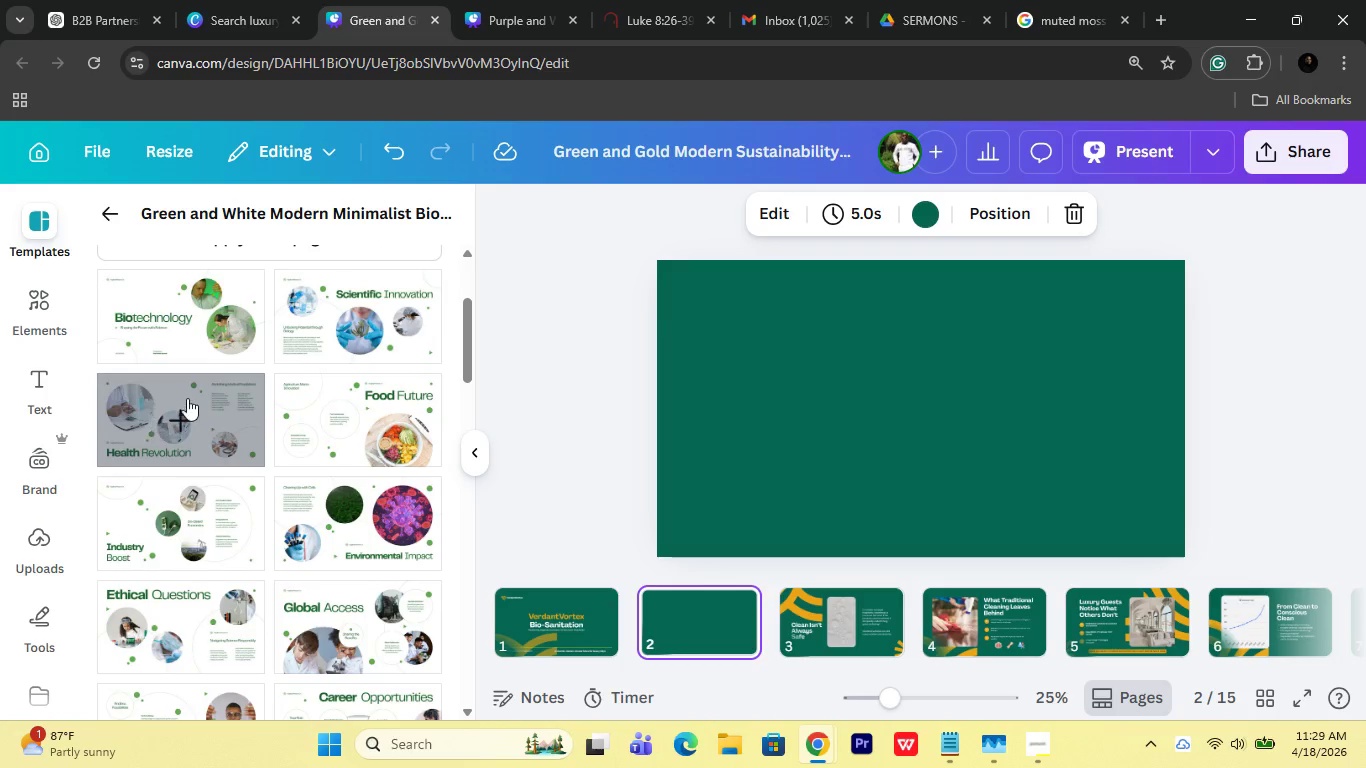 
left_click([188, 397])
 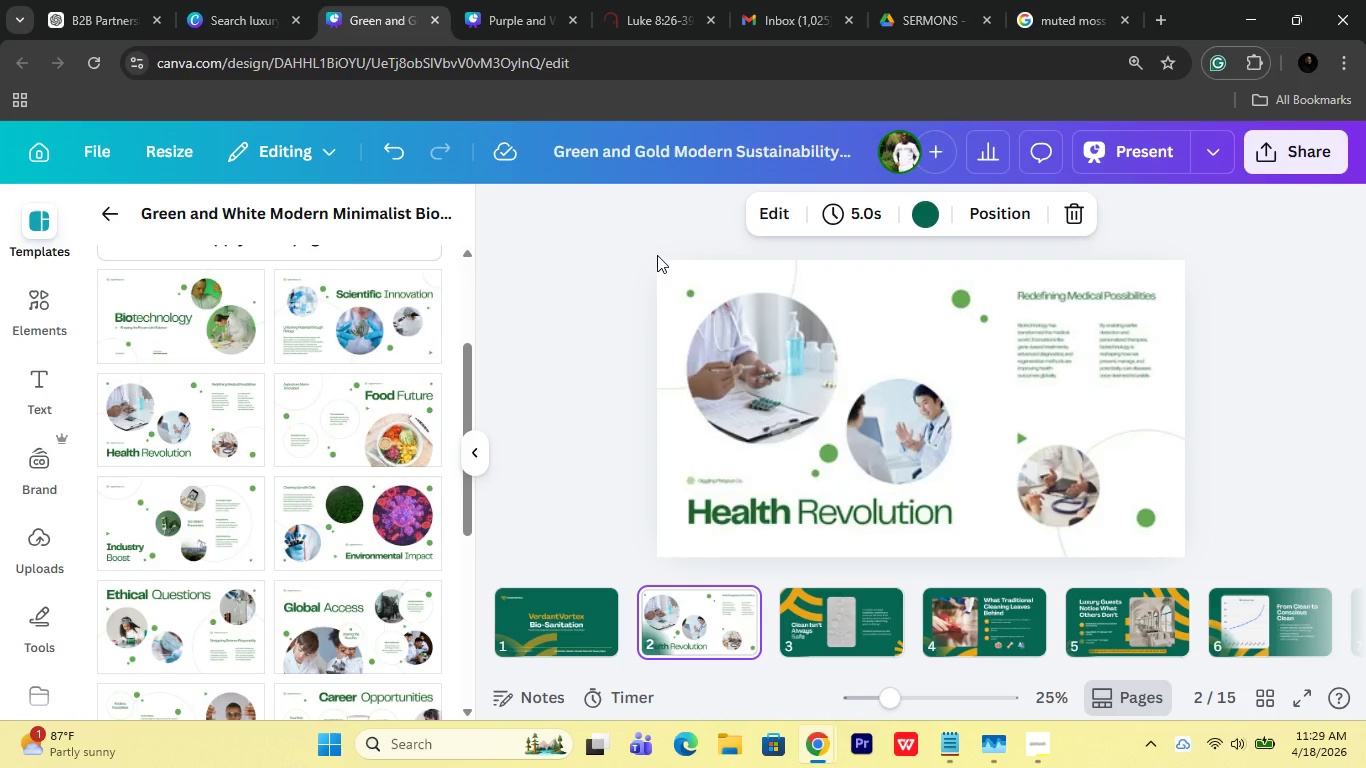 
left_click_drag(start_coordinate=[654, 243], to_coordinate=[982, 295])
 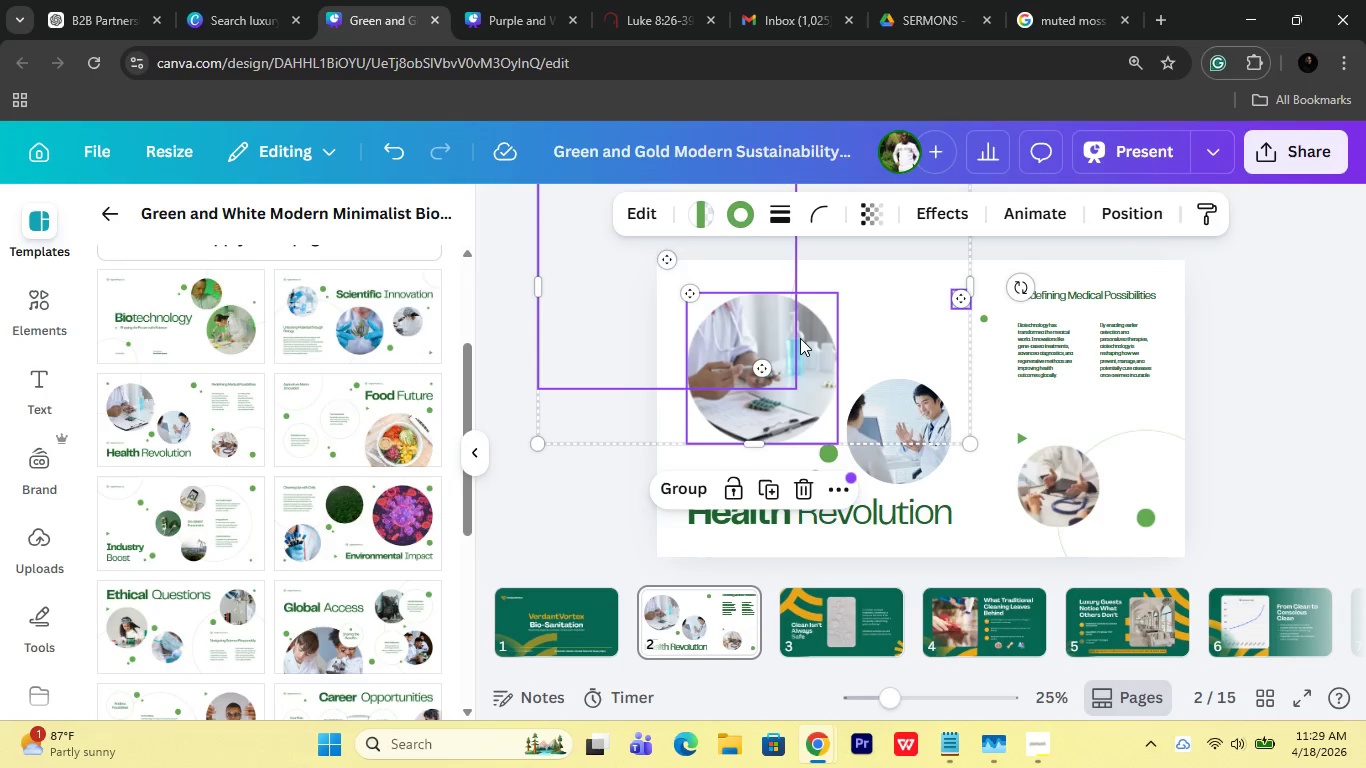 
hold_key(key=ShiftLeft, duration=0.5)
left_click([779, 333])
 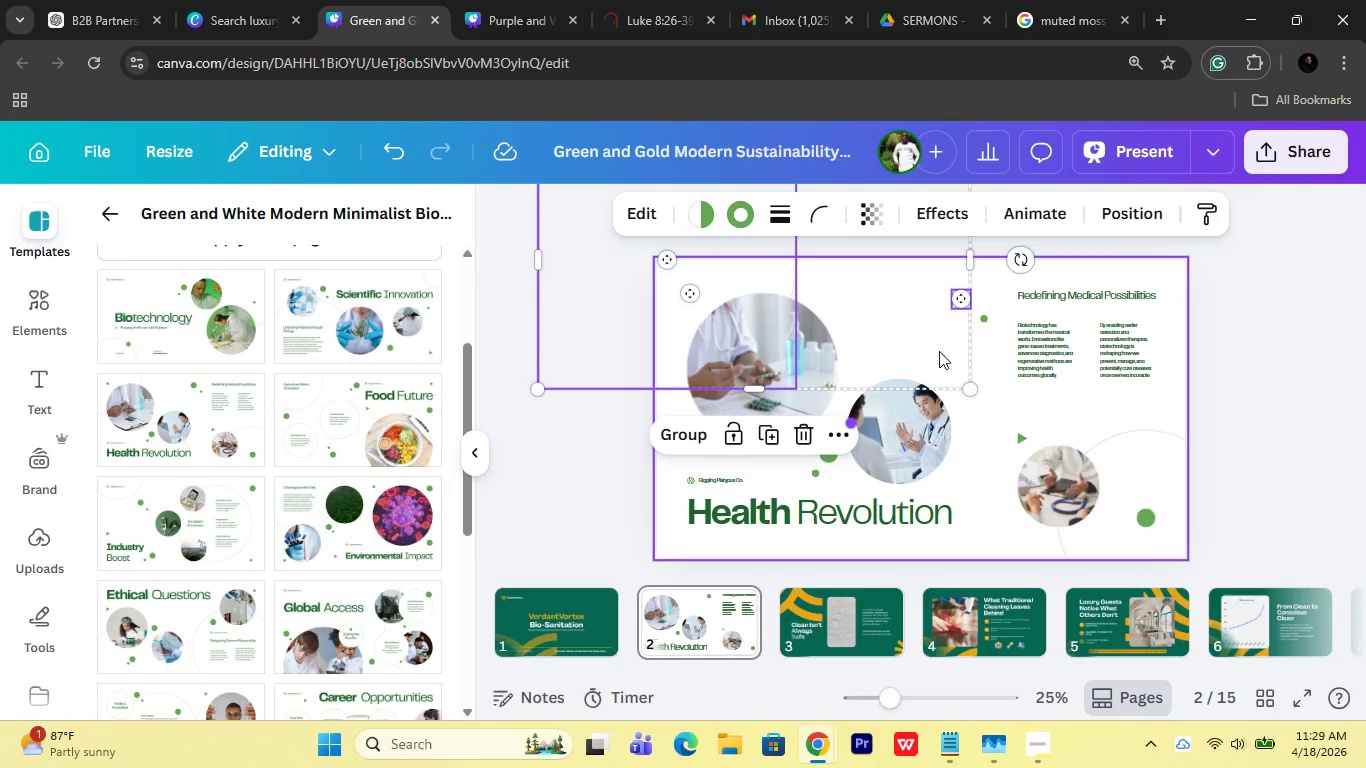 
hold_key(key=ShiftLeft, duration=3.88)
left_click([987, 315])
 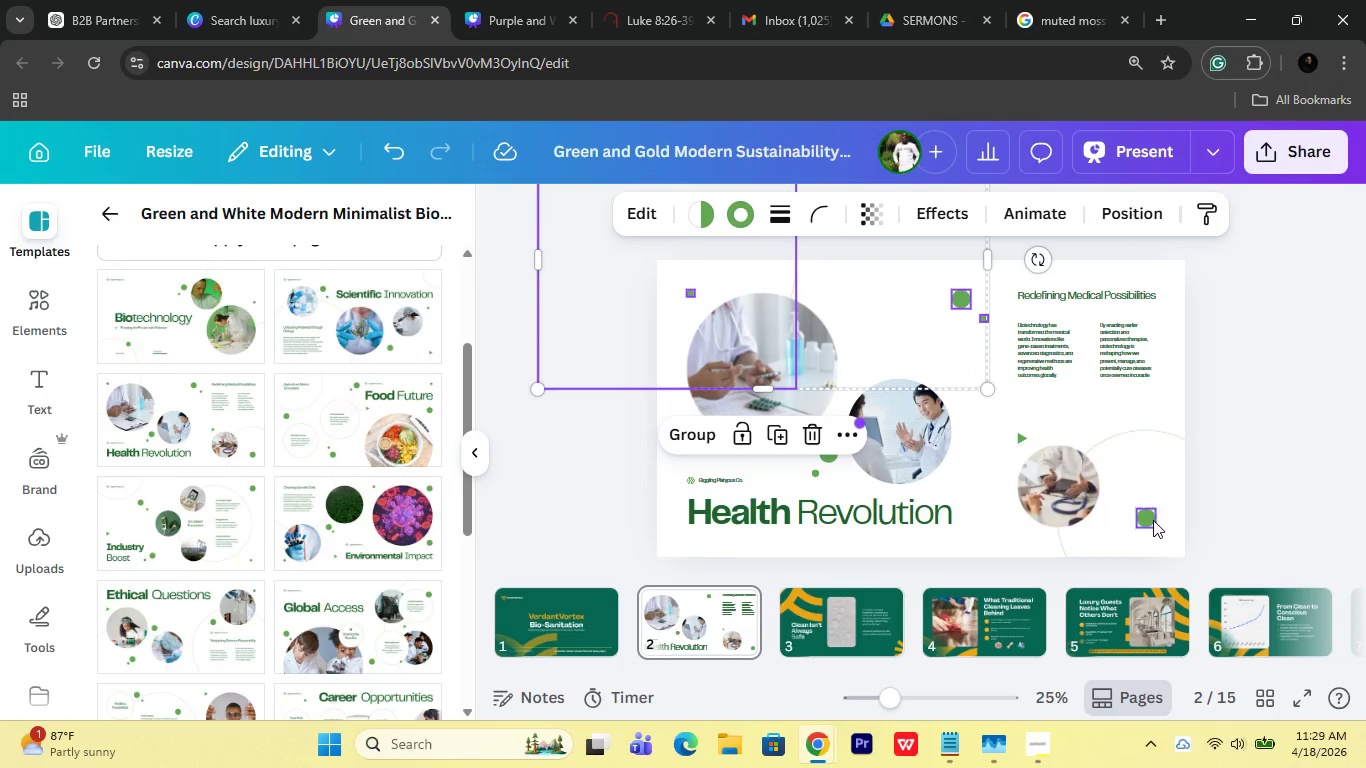 
left_click([1153, 520])
 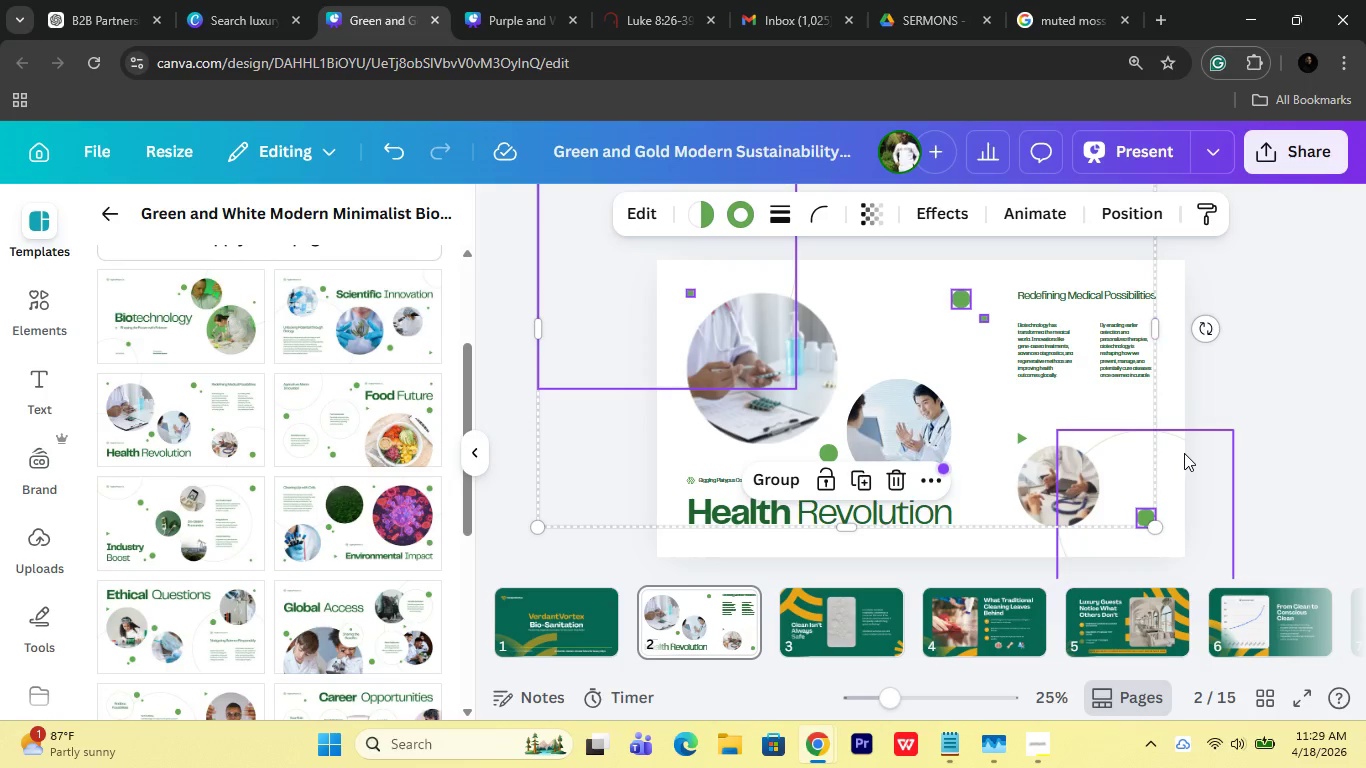 
left_click([1185, 453])
 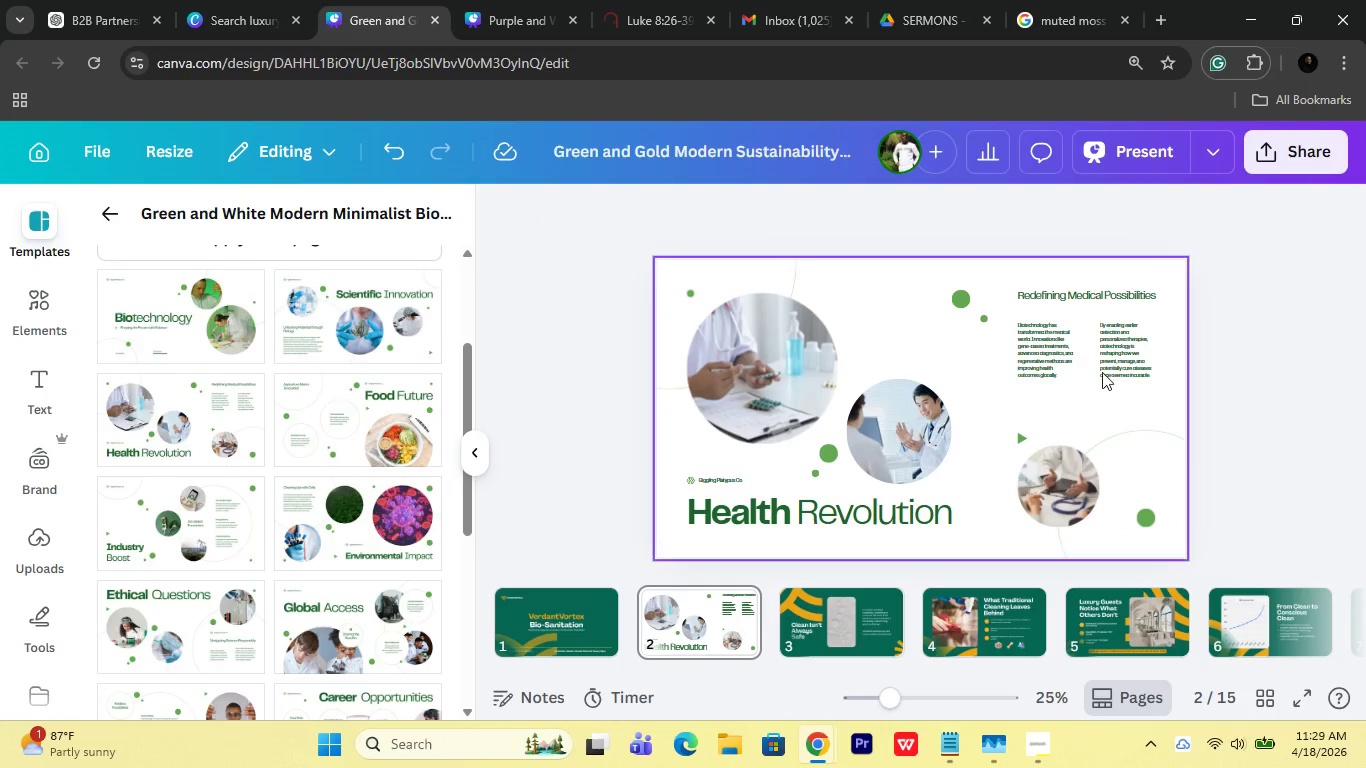 
wait(5.23)
 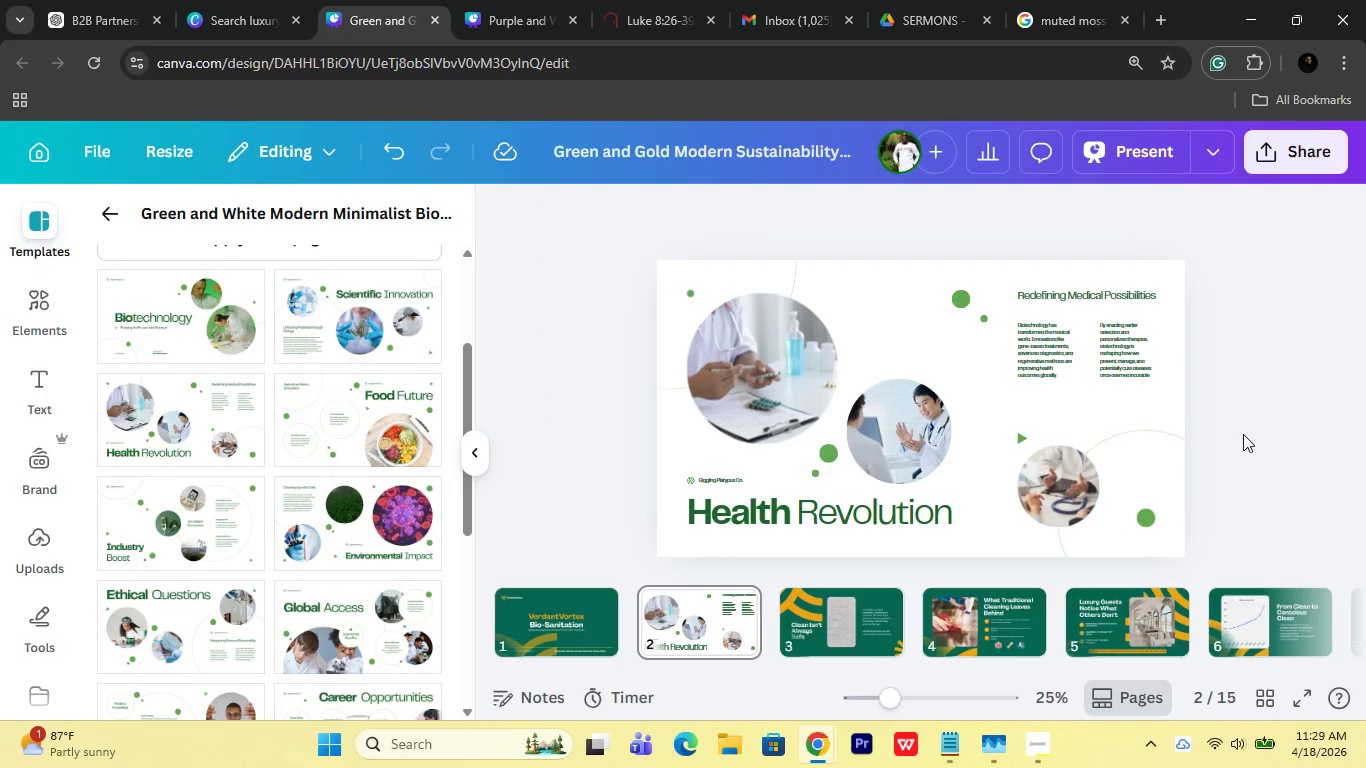 
left_click_drag(start_coordinate=[619, 224], to_coordinate=[1010, 320])
 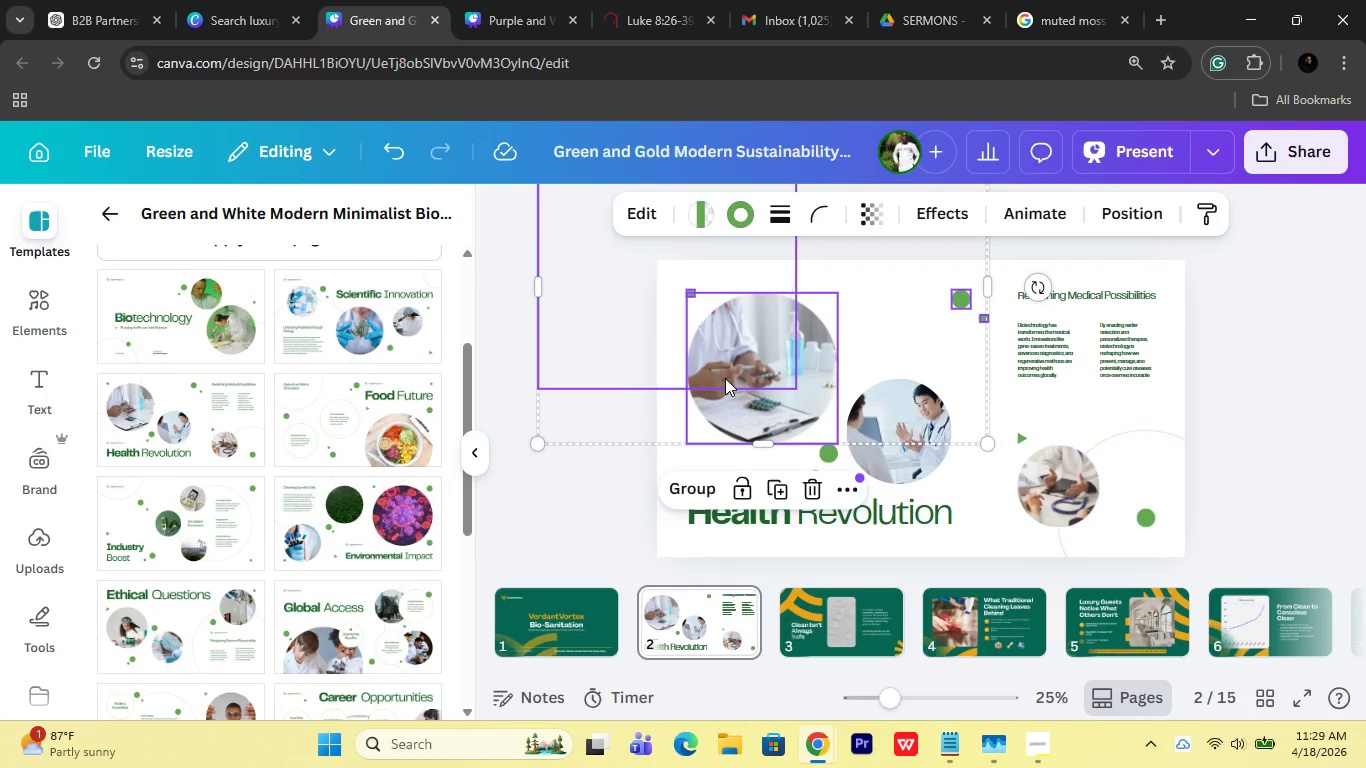 
hold_key(key=ShiftLeft, duration=1.03)
left_click([772, 415])
 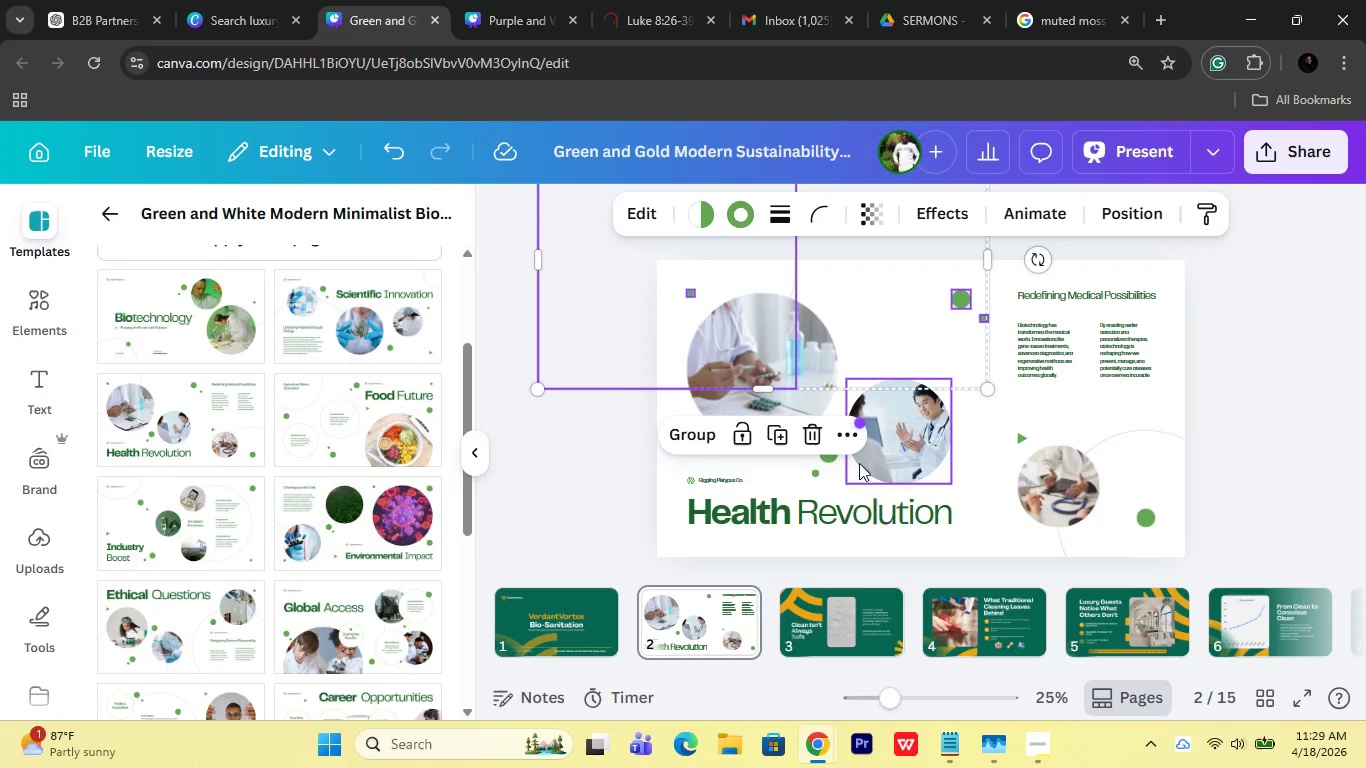 
hold_key(key=ShiftLeft, duration=3.89)
left_click([813, 472])
 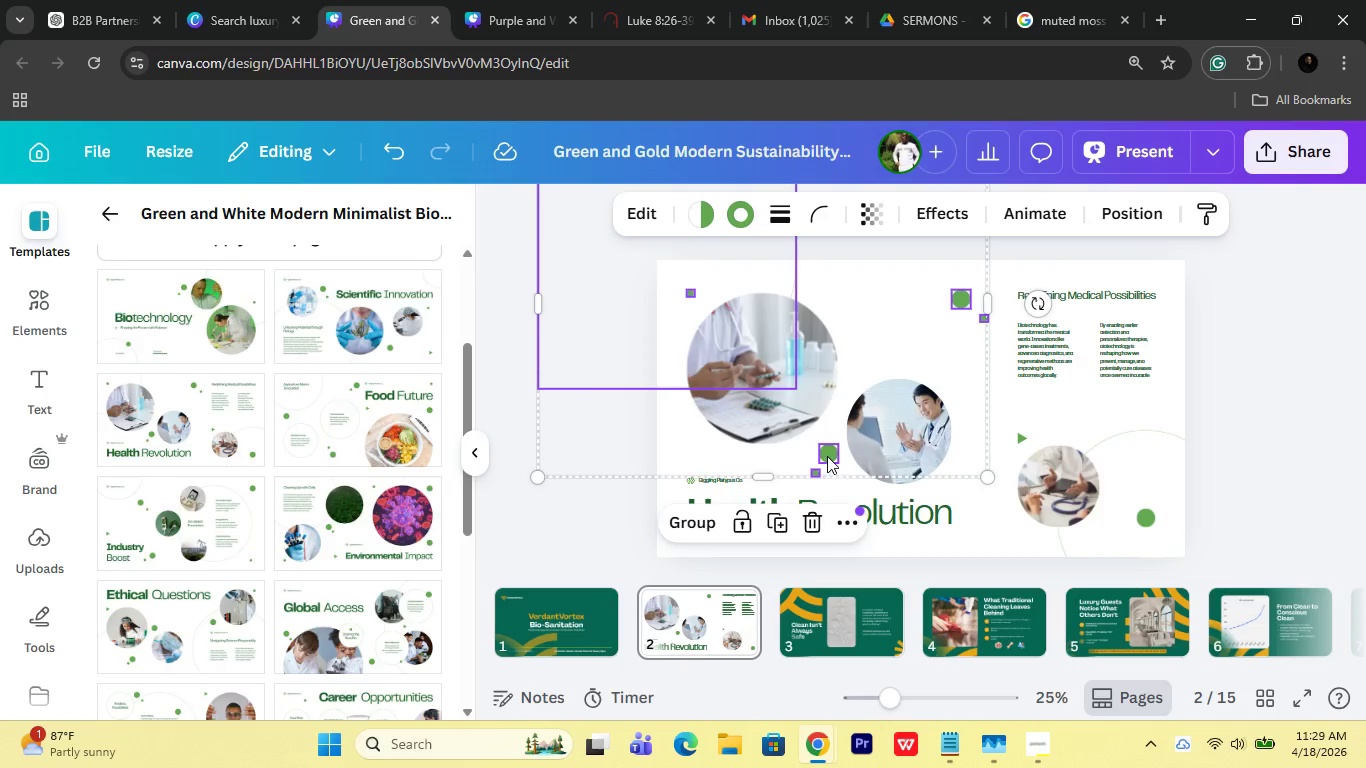 
left_click([827, 456])
 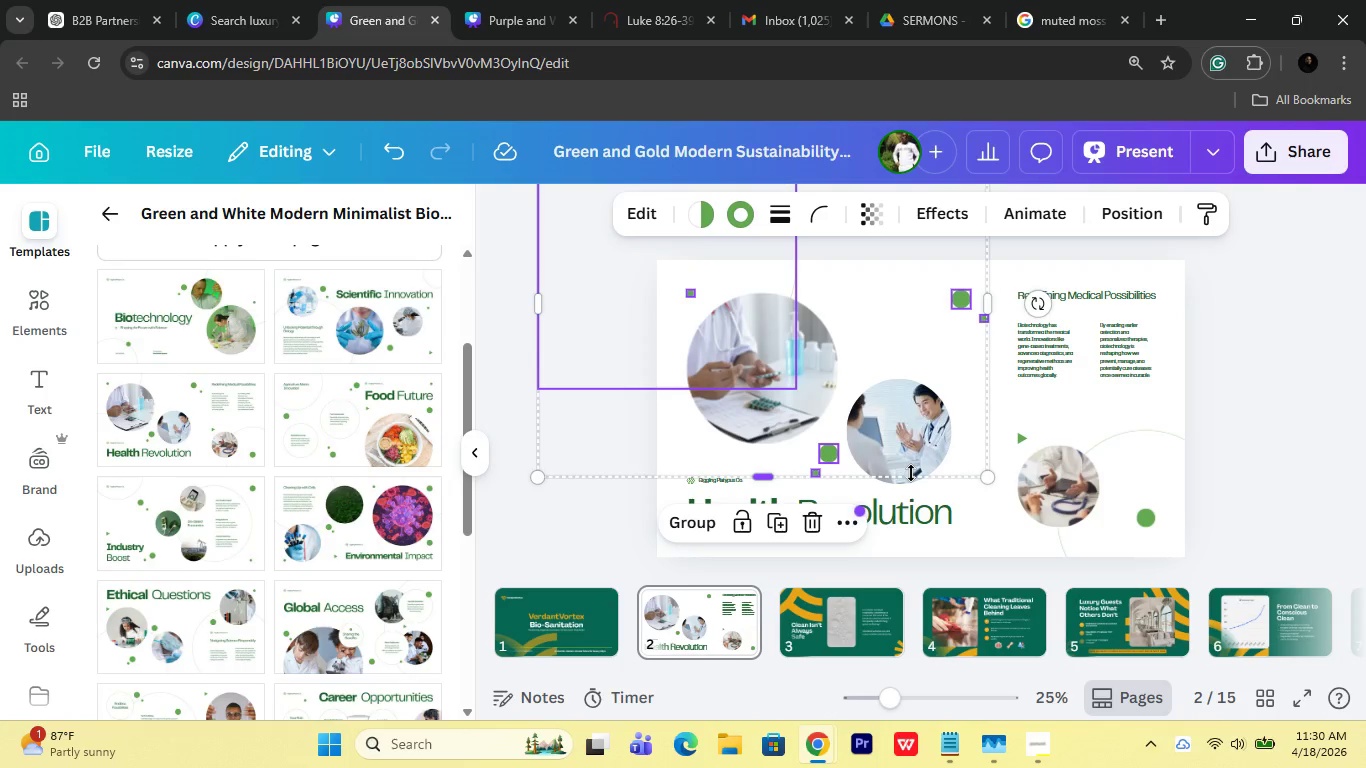 
wait(14.44)
 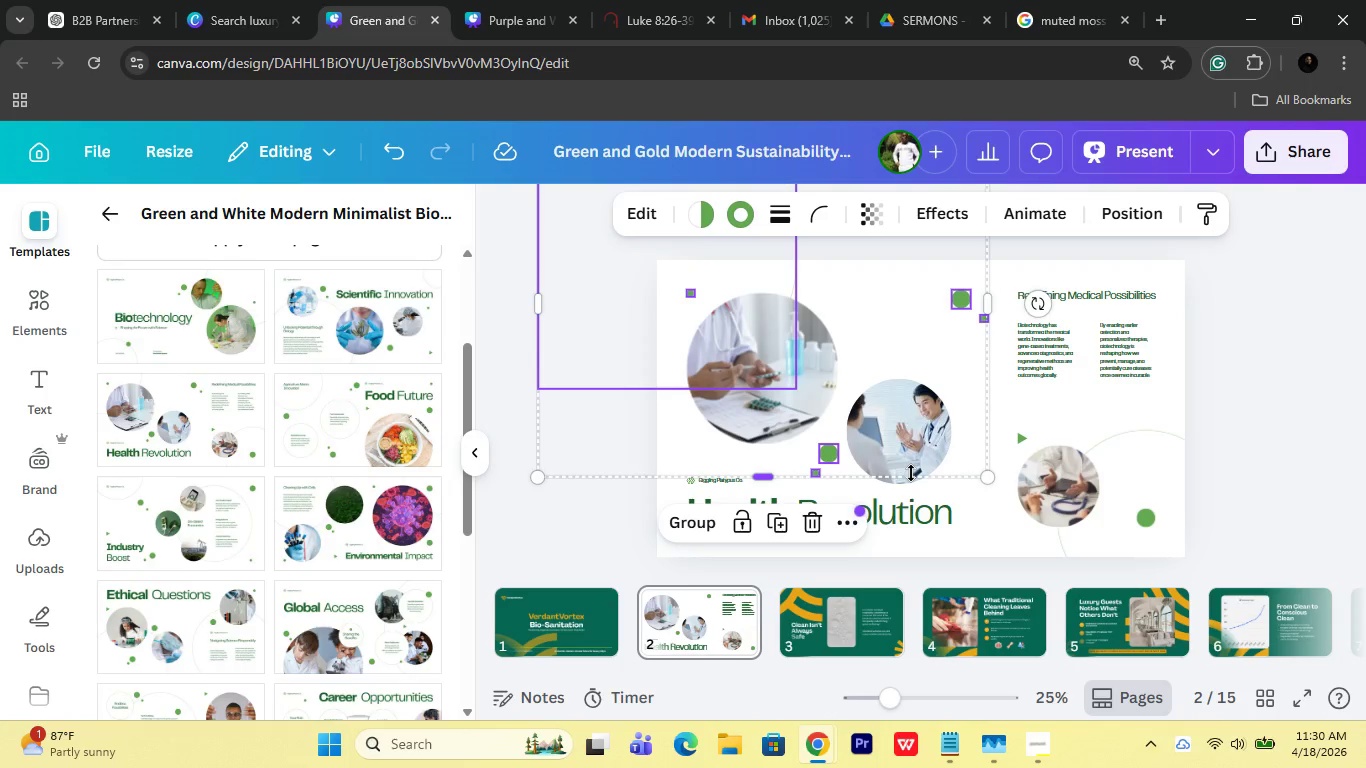 
hold_key(key=ShiftLeft, duration=0.97)
left_click([1147, 512])
 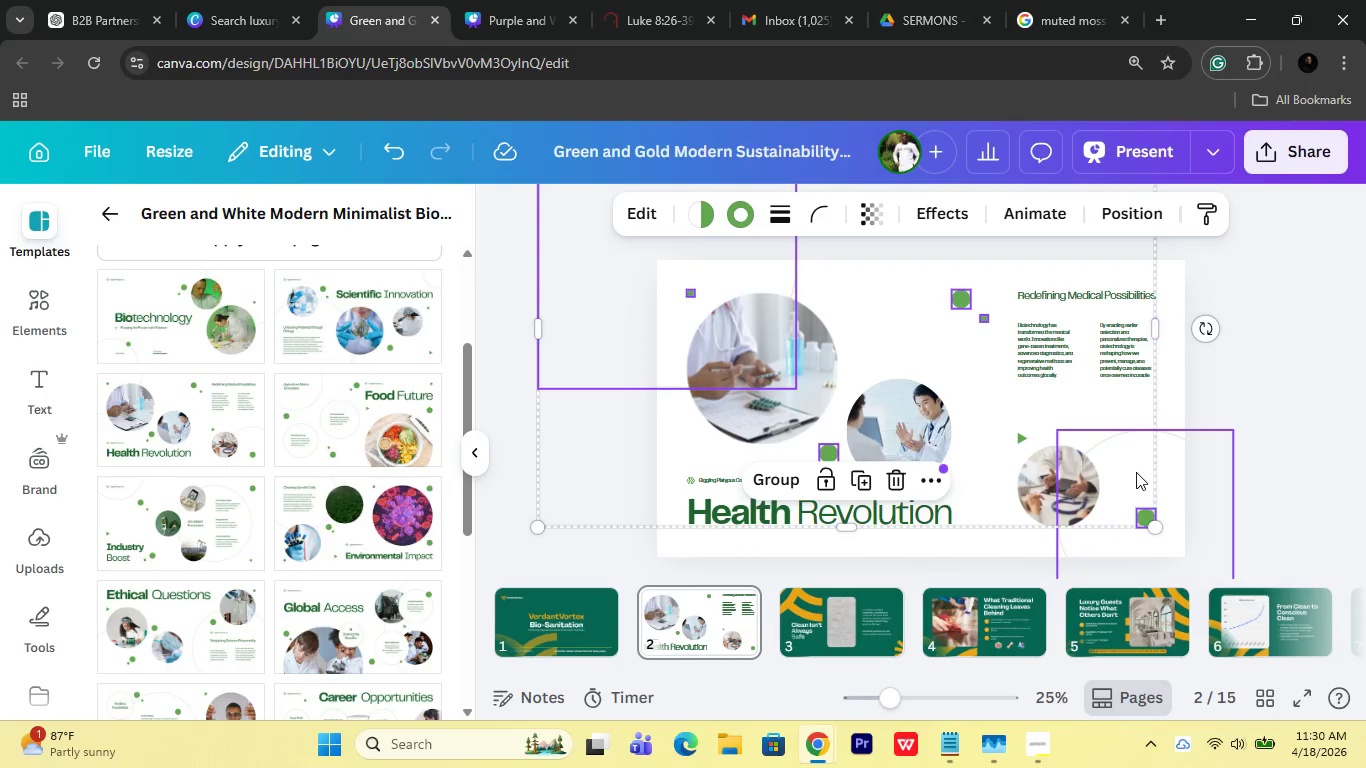 
left_click([1136, 472])
 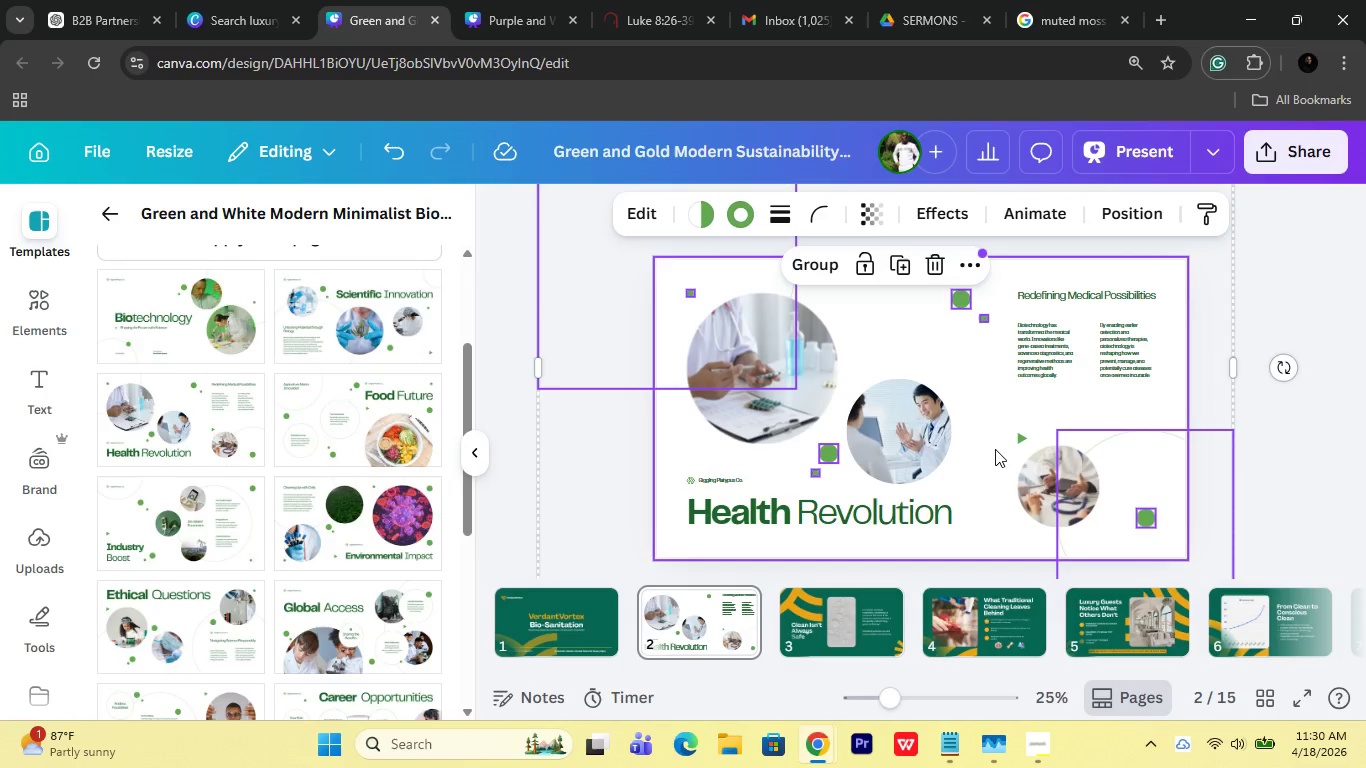 
key(Control+C)
 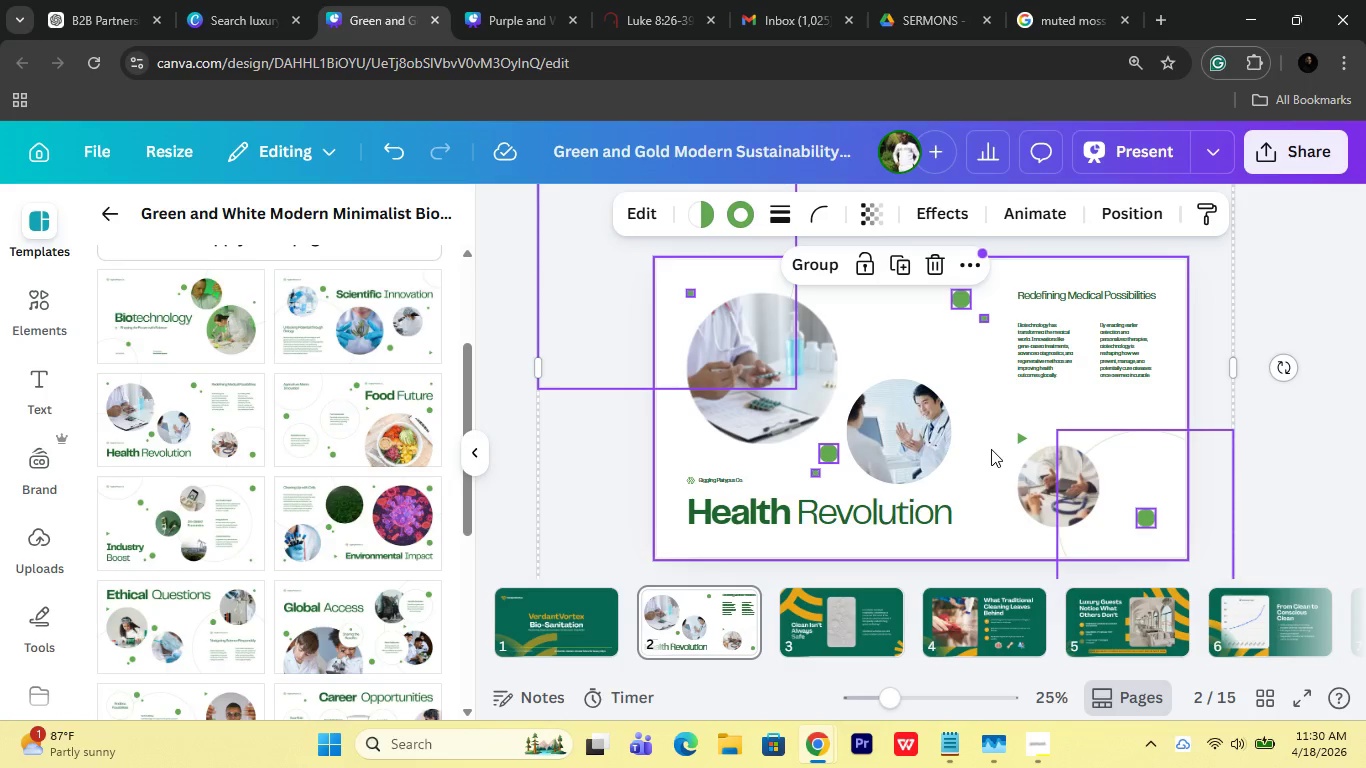 
key(Control+C)
 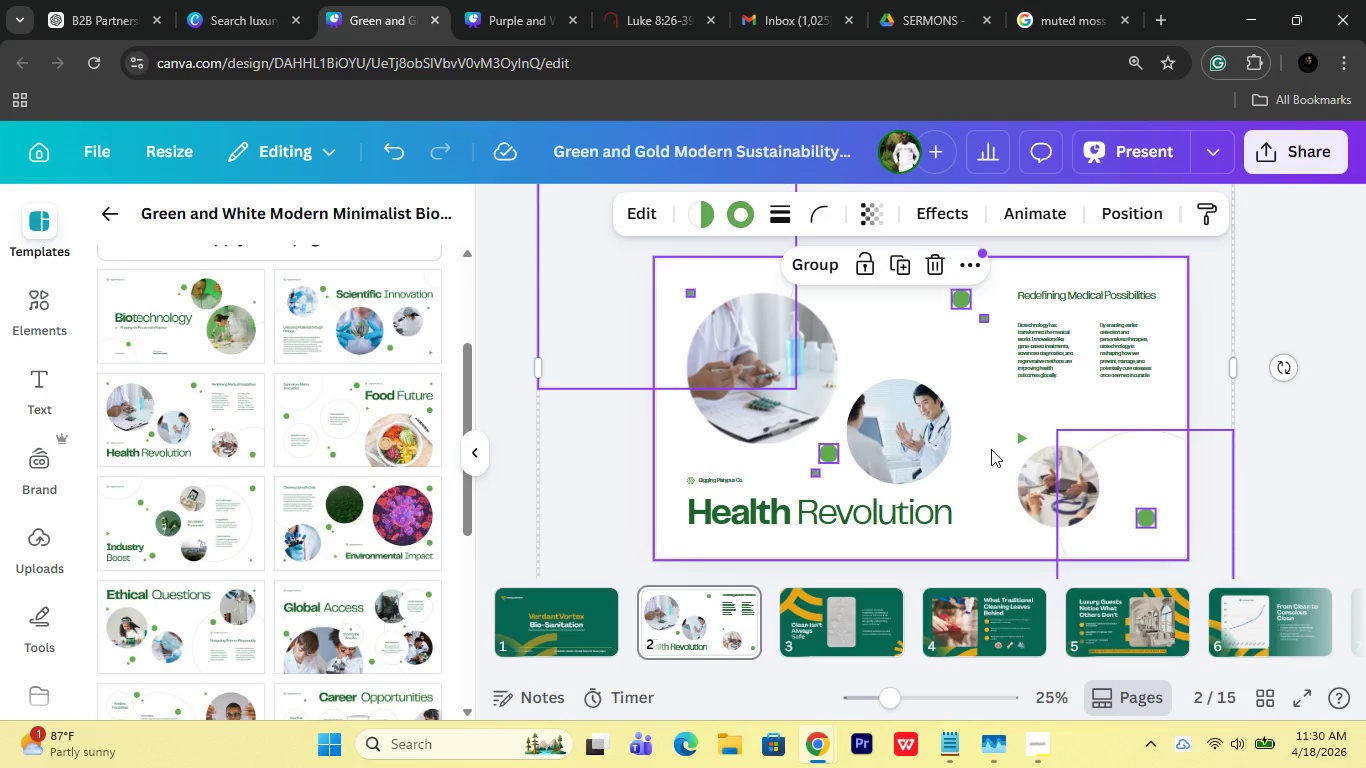 
key(Control+C)
 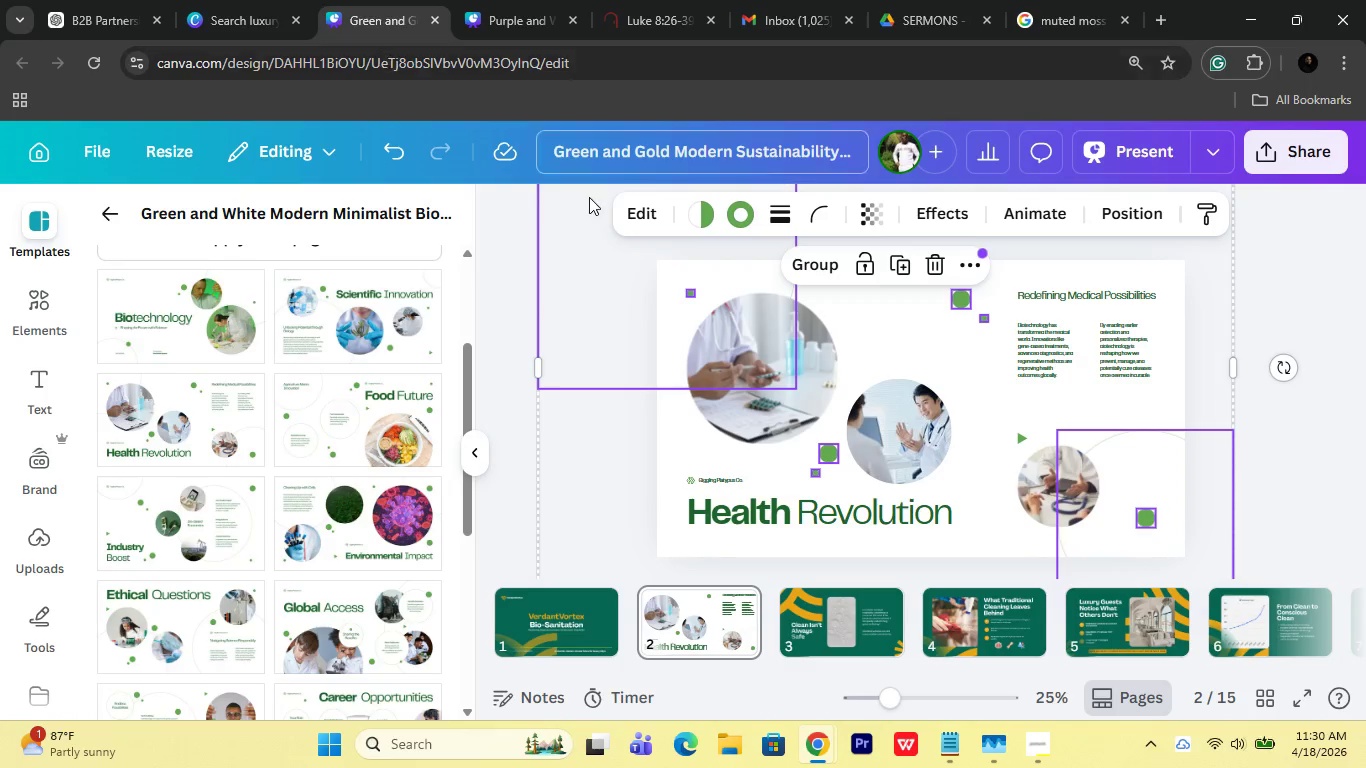 
left_click([599, 606])
 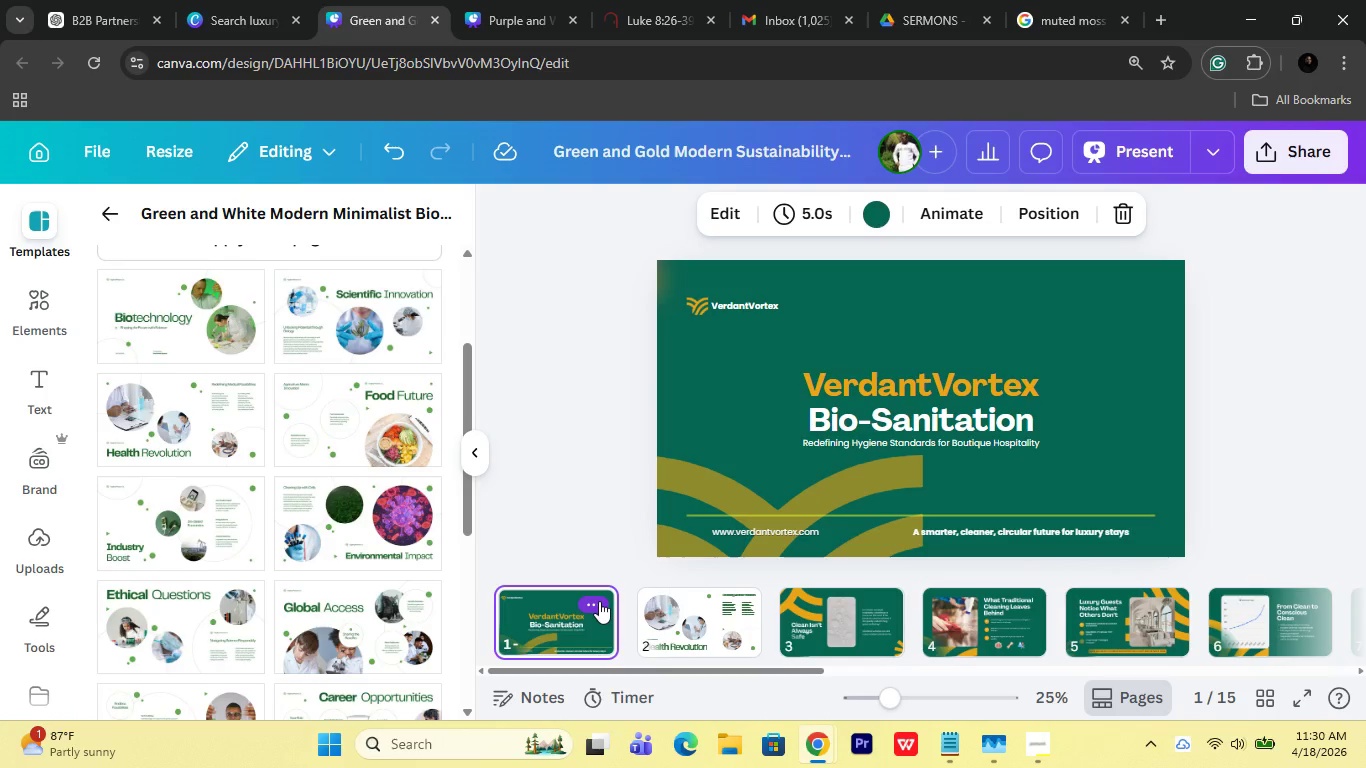 
key(Control+V)
 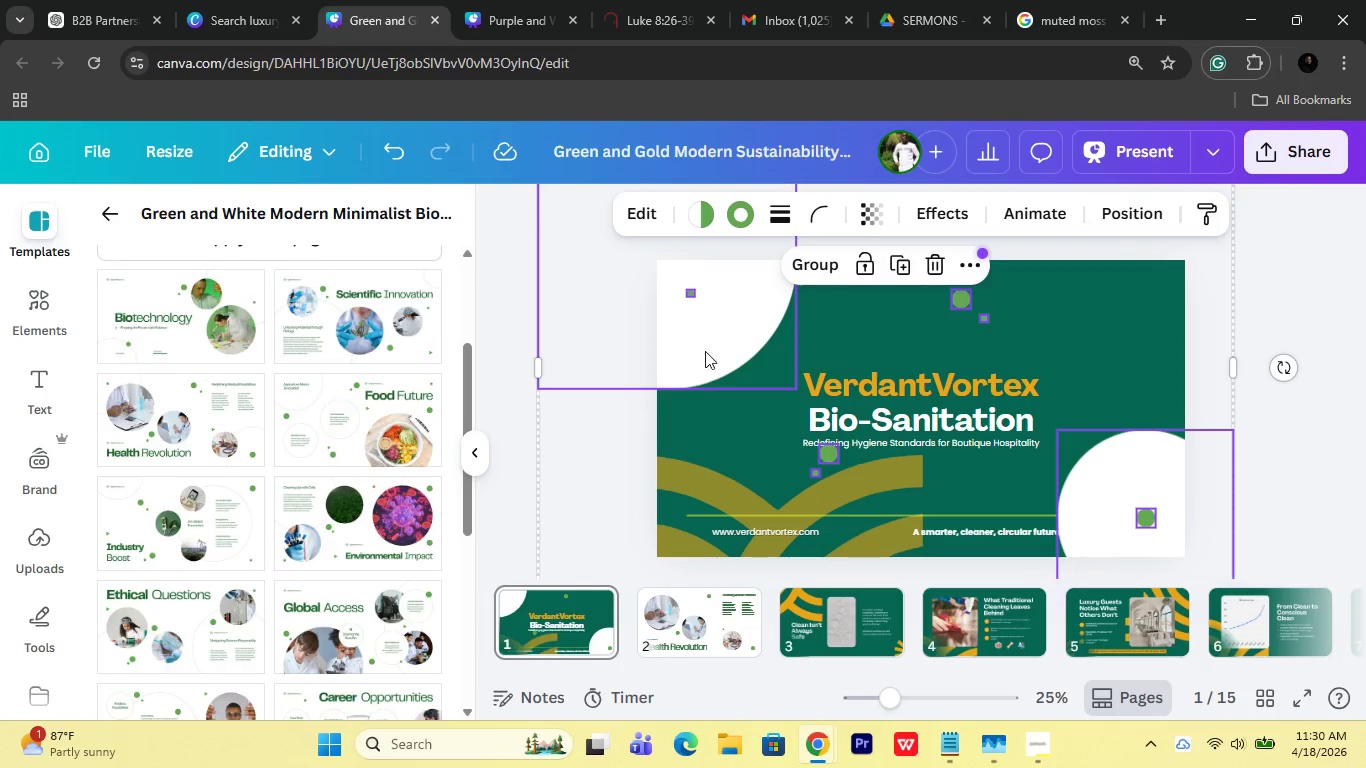 
left_click([716, 342])
 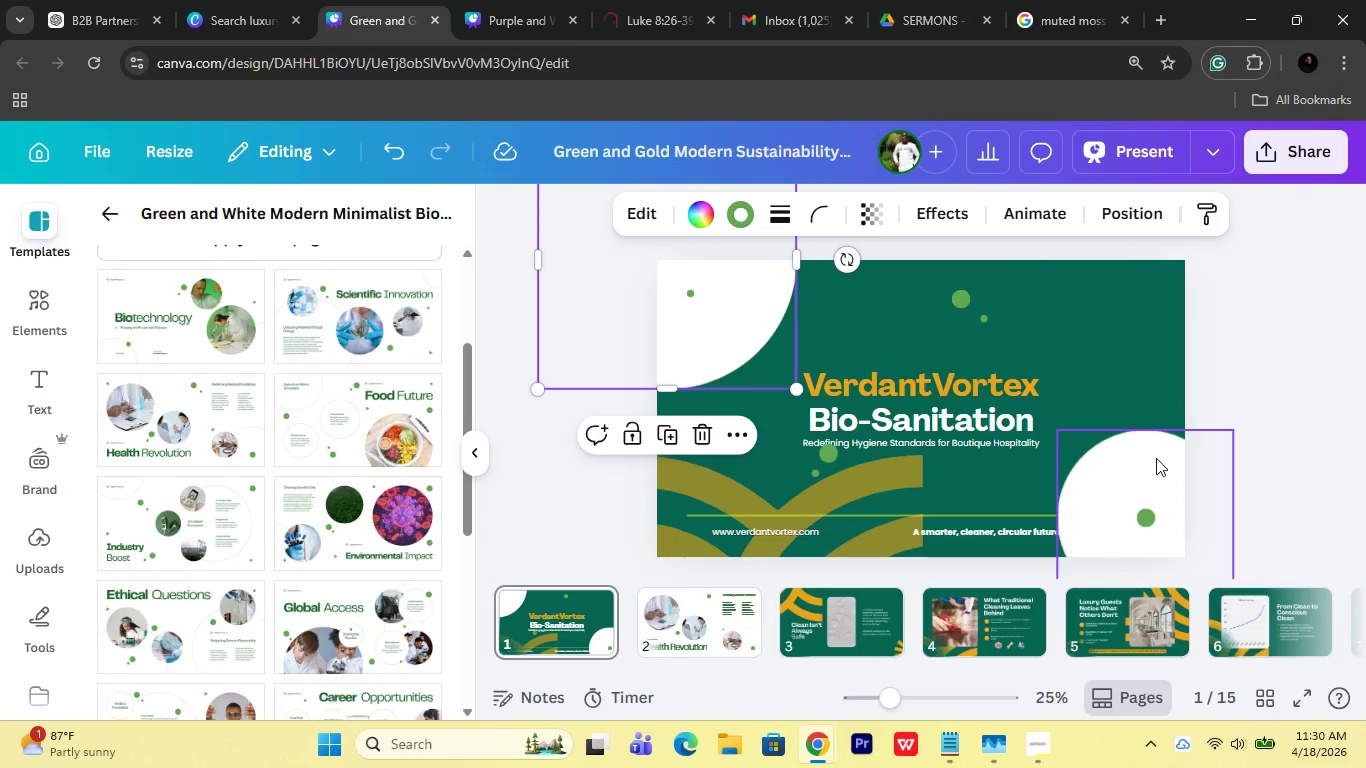 
hold_key(key=ShiftLeft, duration=0.36)
left_click([1156, 458])
 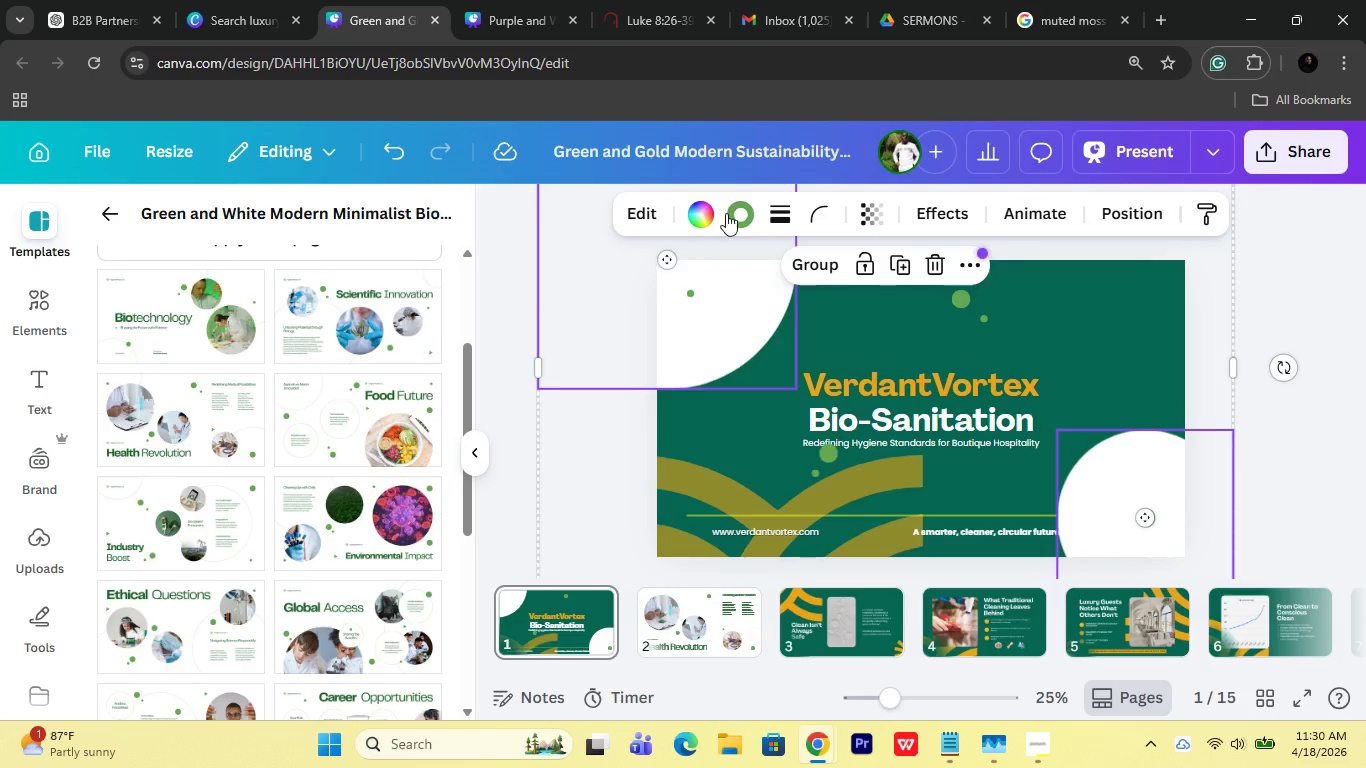 
left_click([726, 213])
 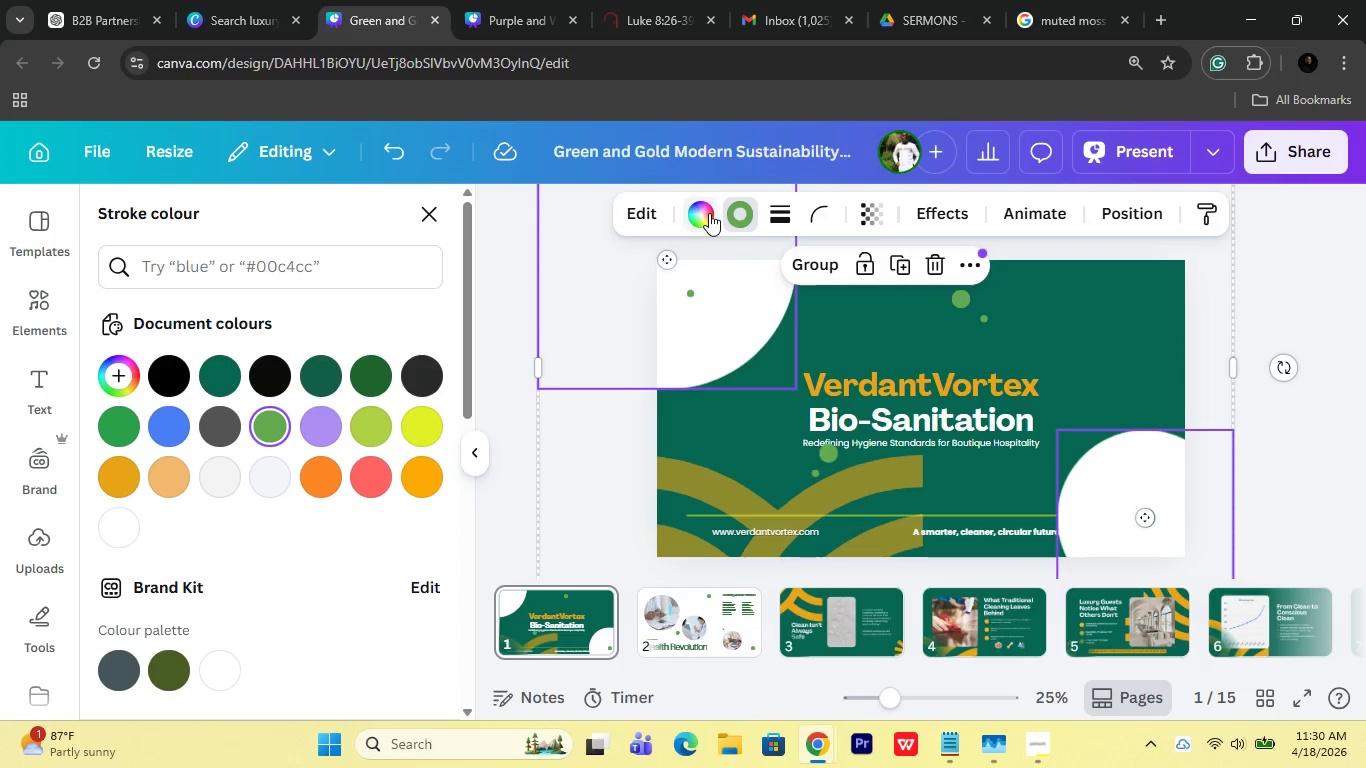 
left_click([740, 206])
 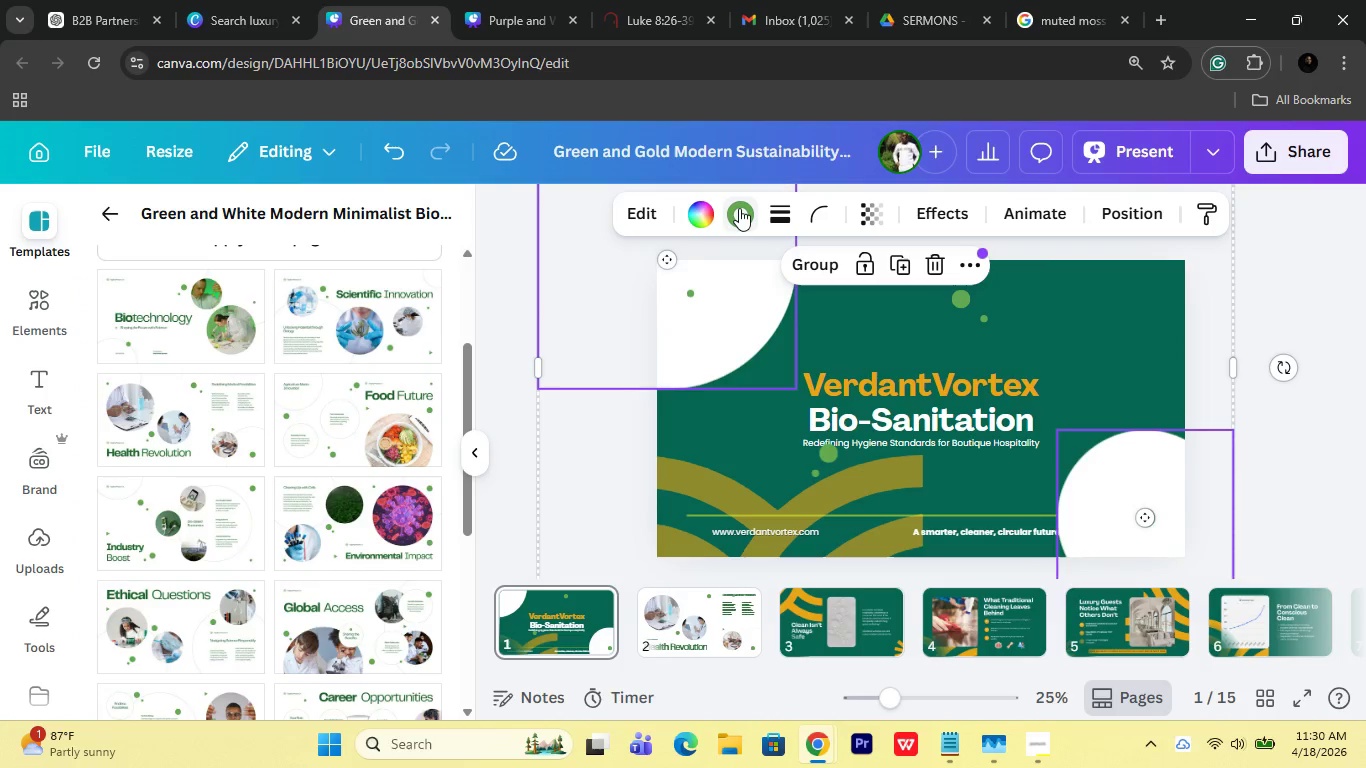 
left_click([739, 208])
 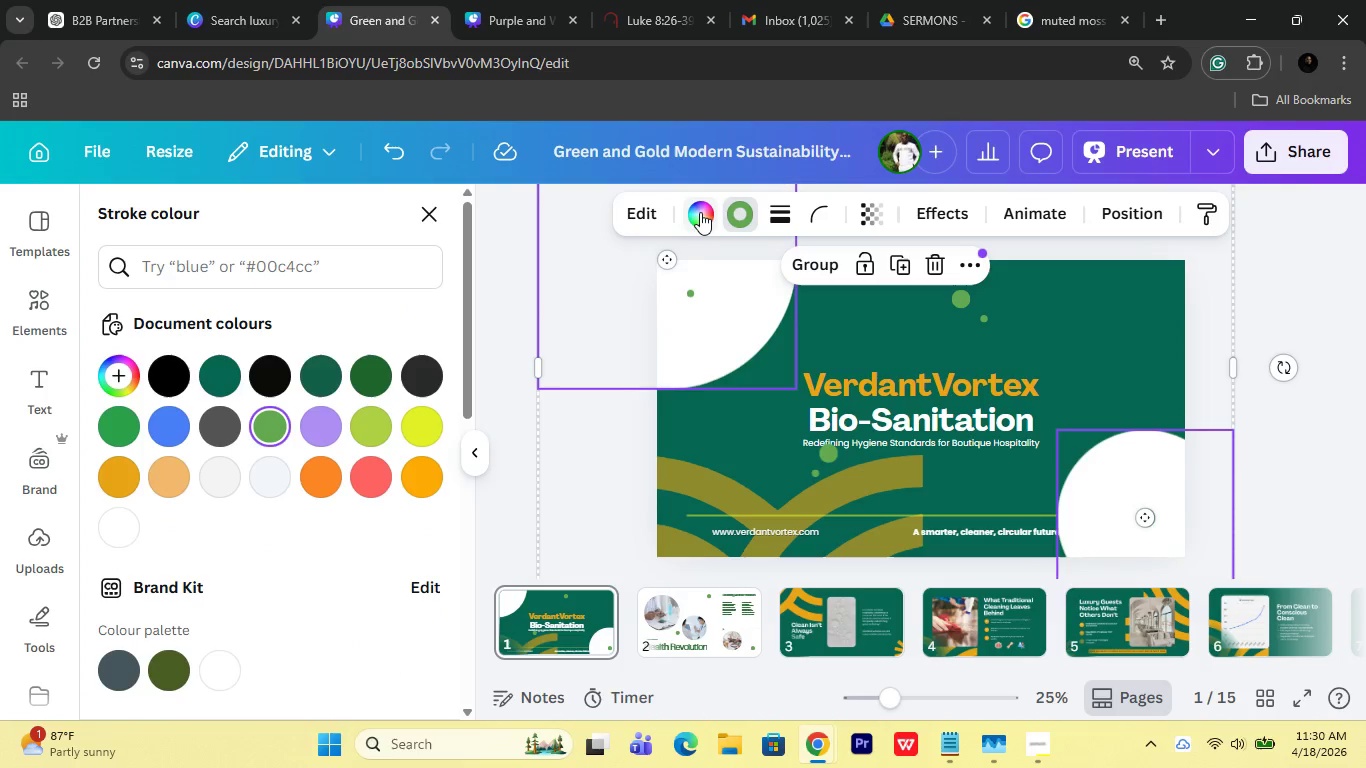 
left_click([700, 212])
 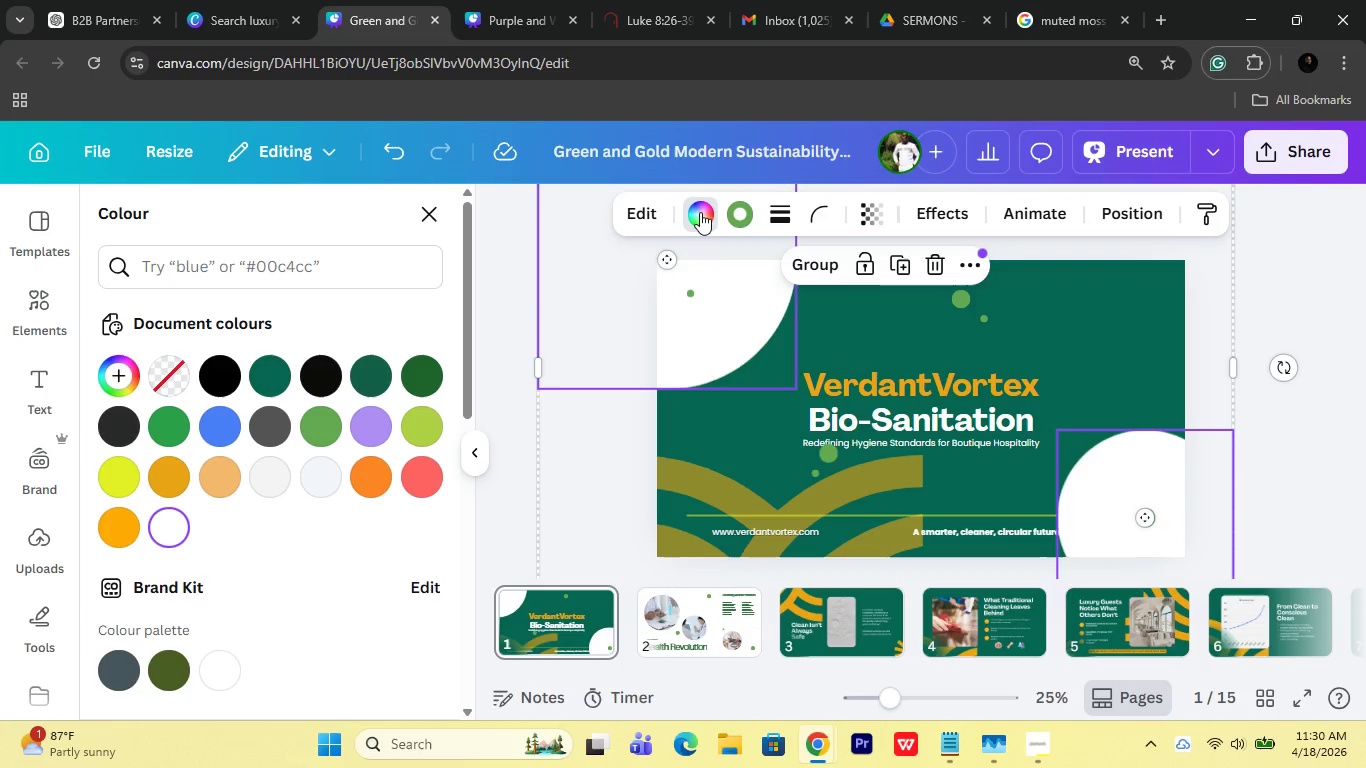 
wait(12.69)
 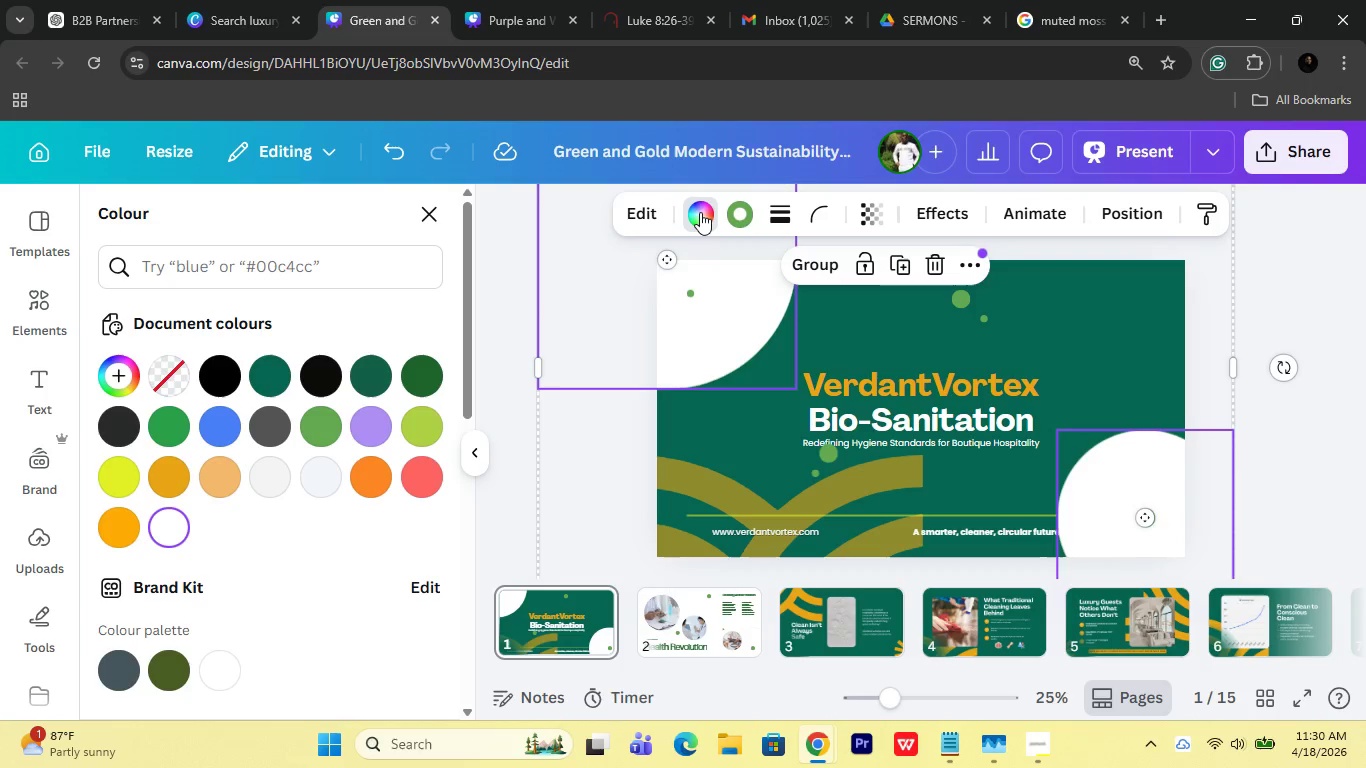 
left_click([153, 368])
 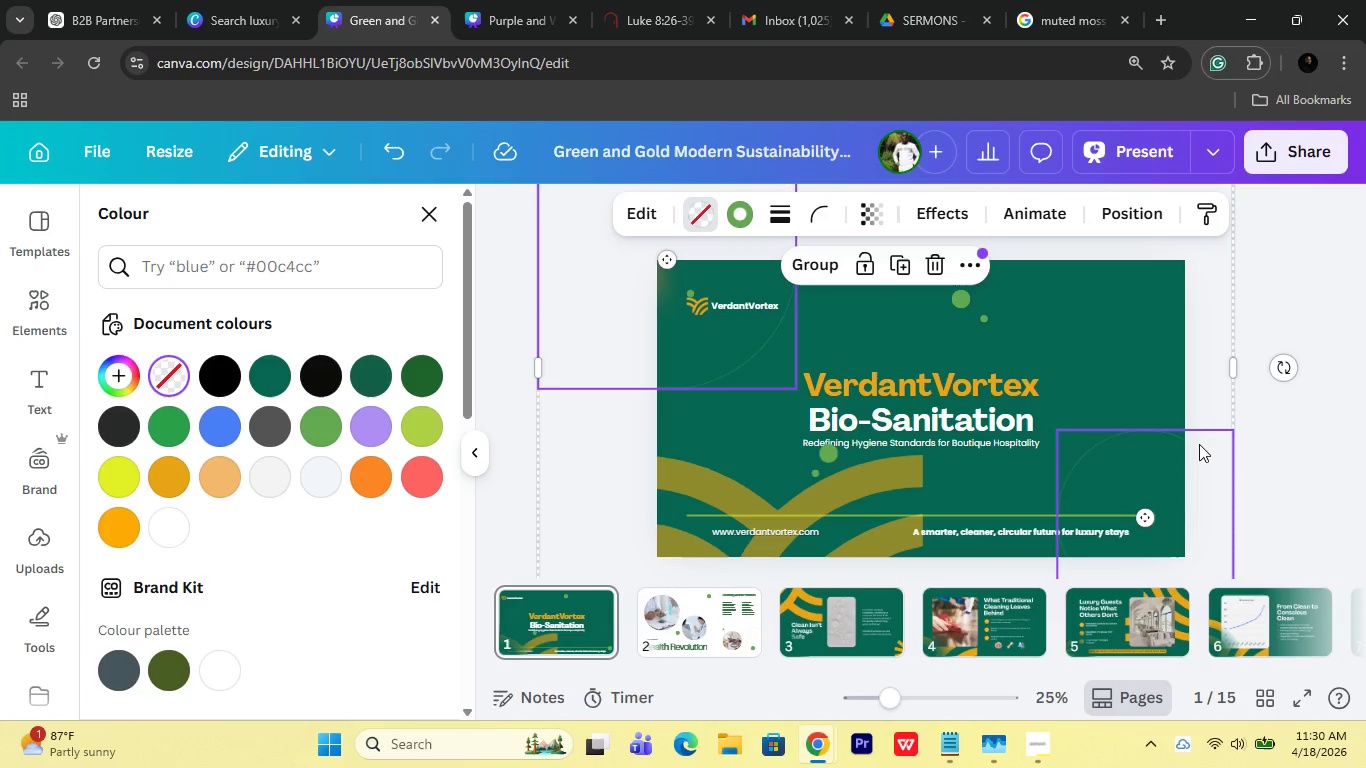 
wait(8.78)
 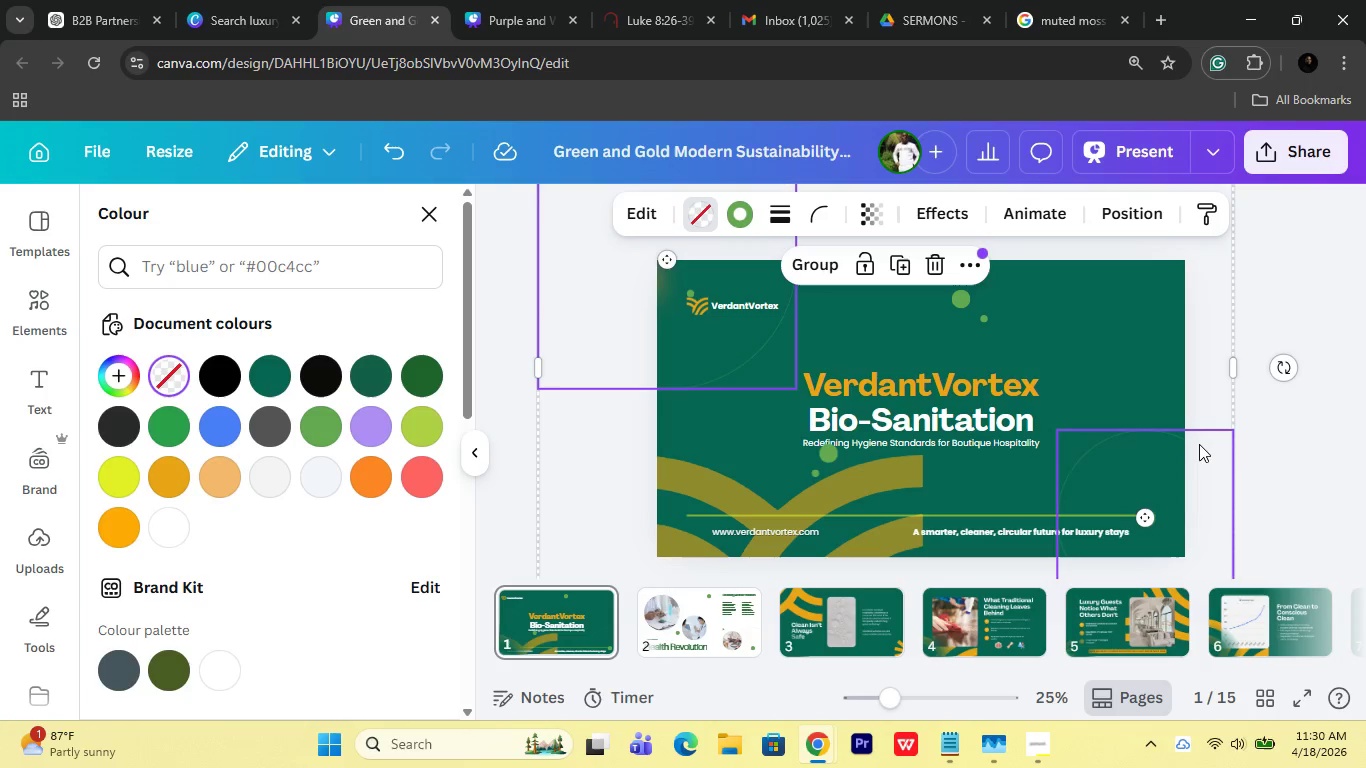 
left_click([817, 474])
 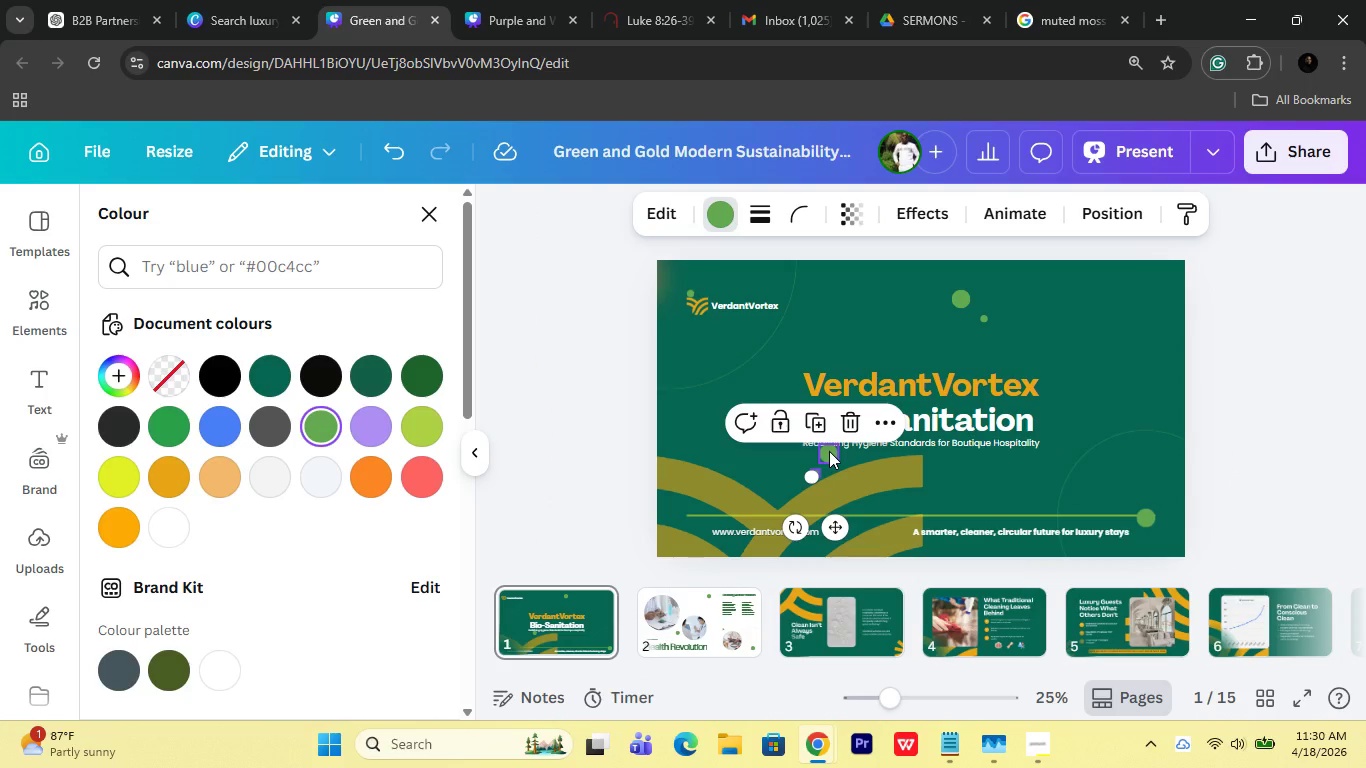 
hold_key(key=ShiftLeft, duration=0.36)
left_click([829, 451])
 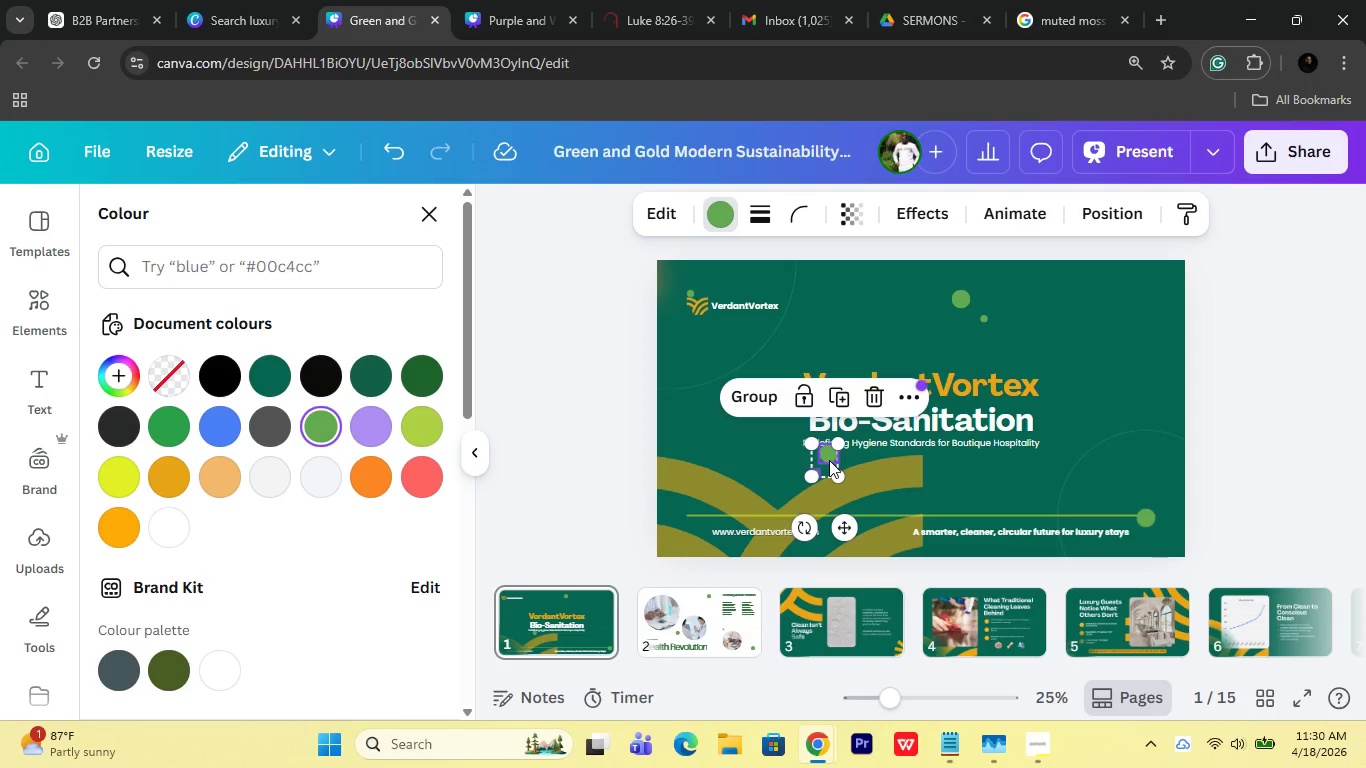 
left_click_drag(start_coordinate=[829, 460], to_coordinate=[761, 443])
 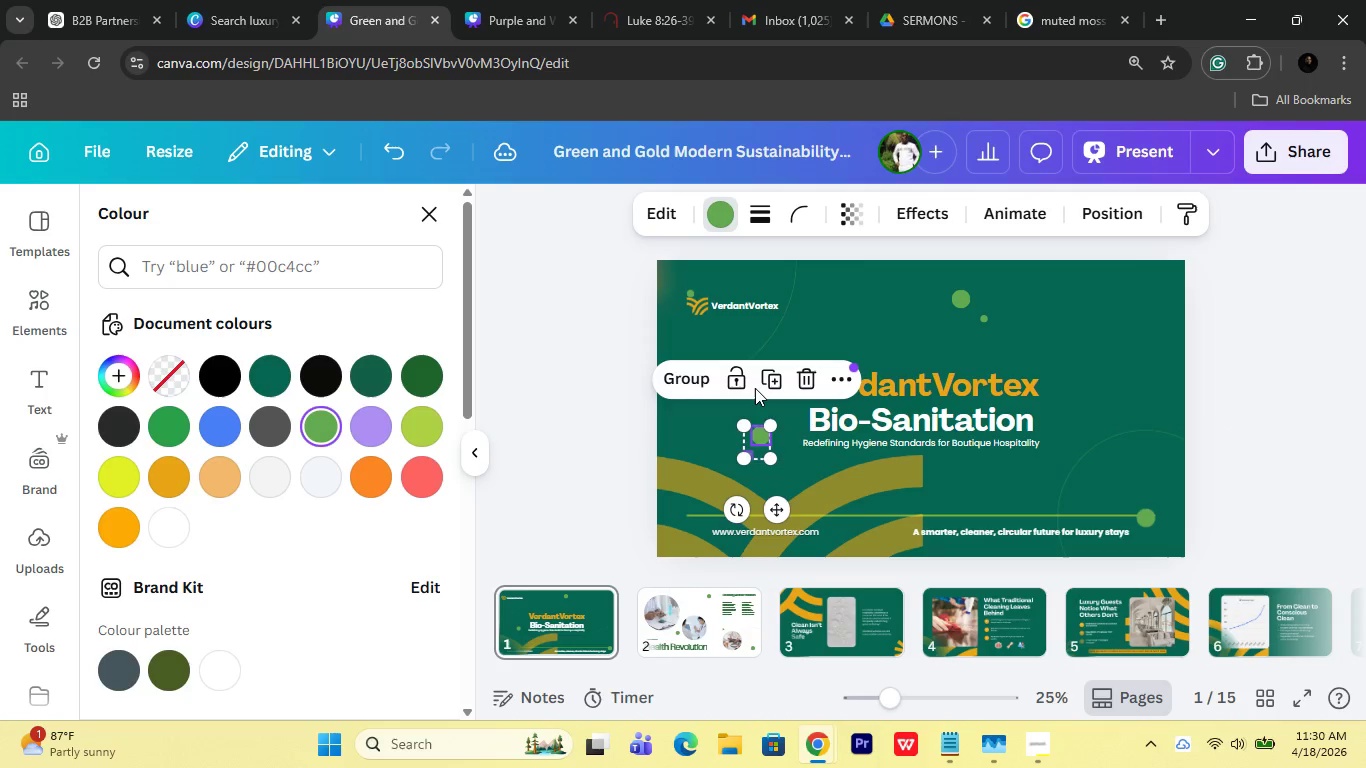 
wait(5.05)
 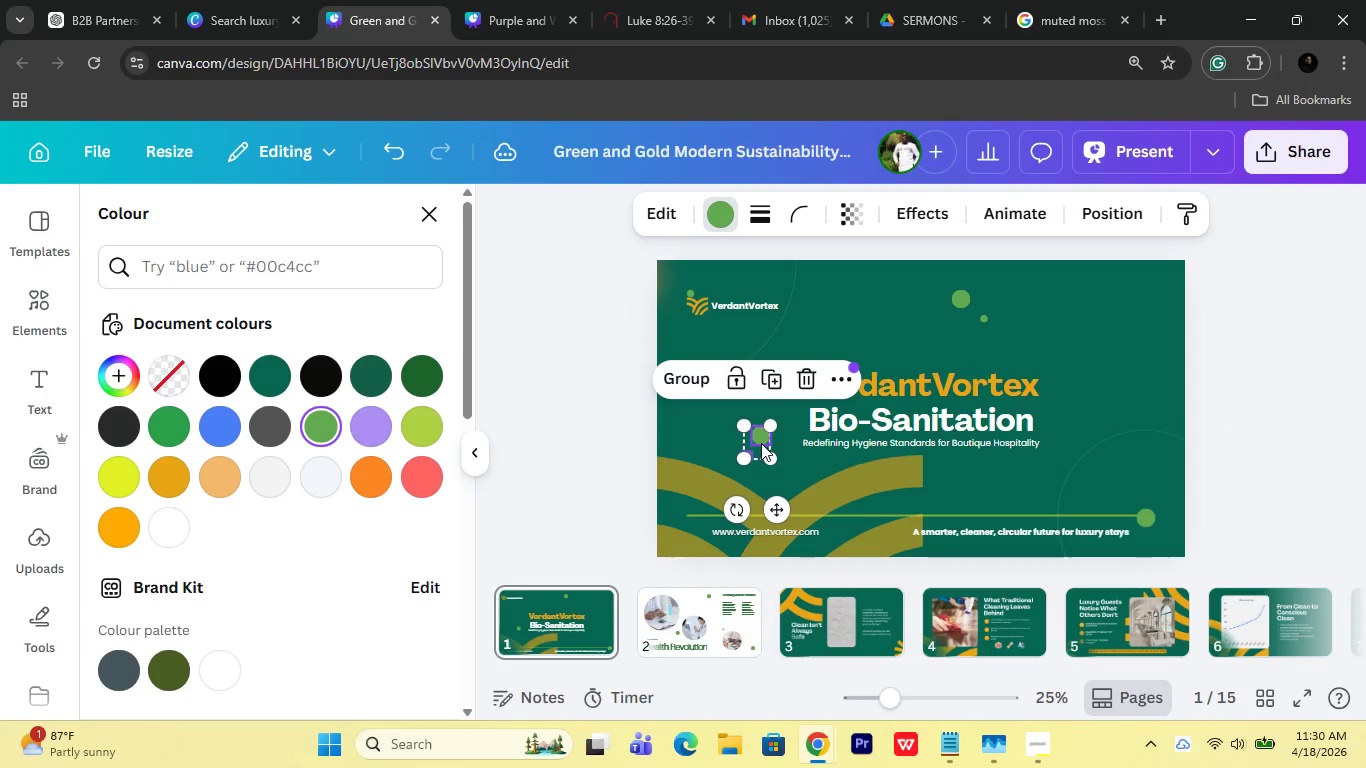 
left_click([995, 315])
 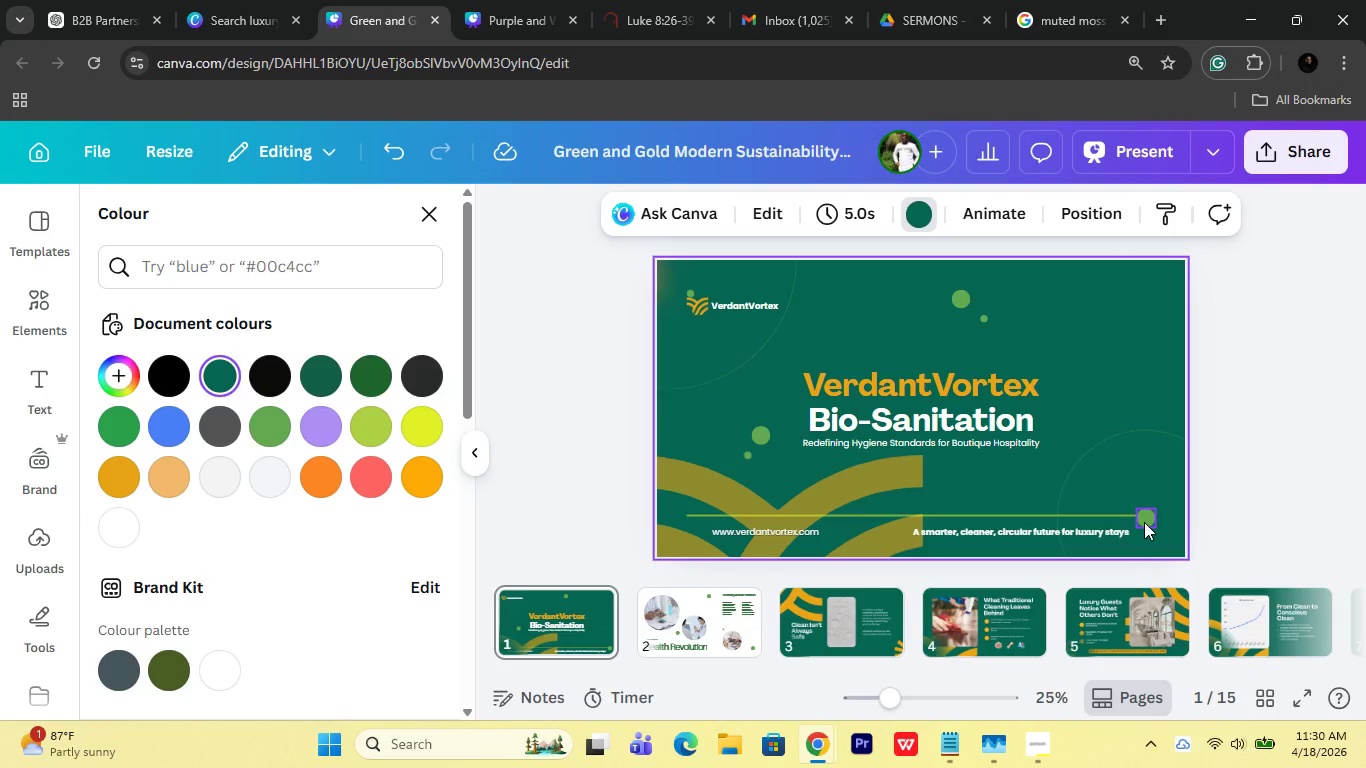 
left_click_drag(start_coordinate=[1144, 522], to_coordinate=[1145, 494])
 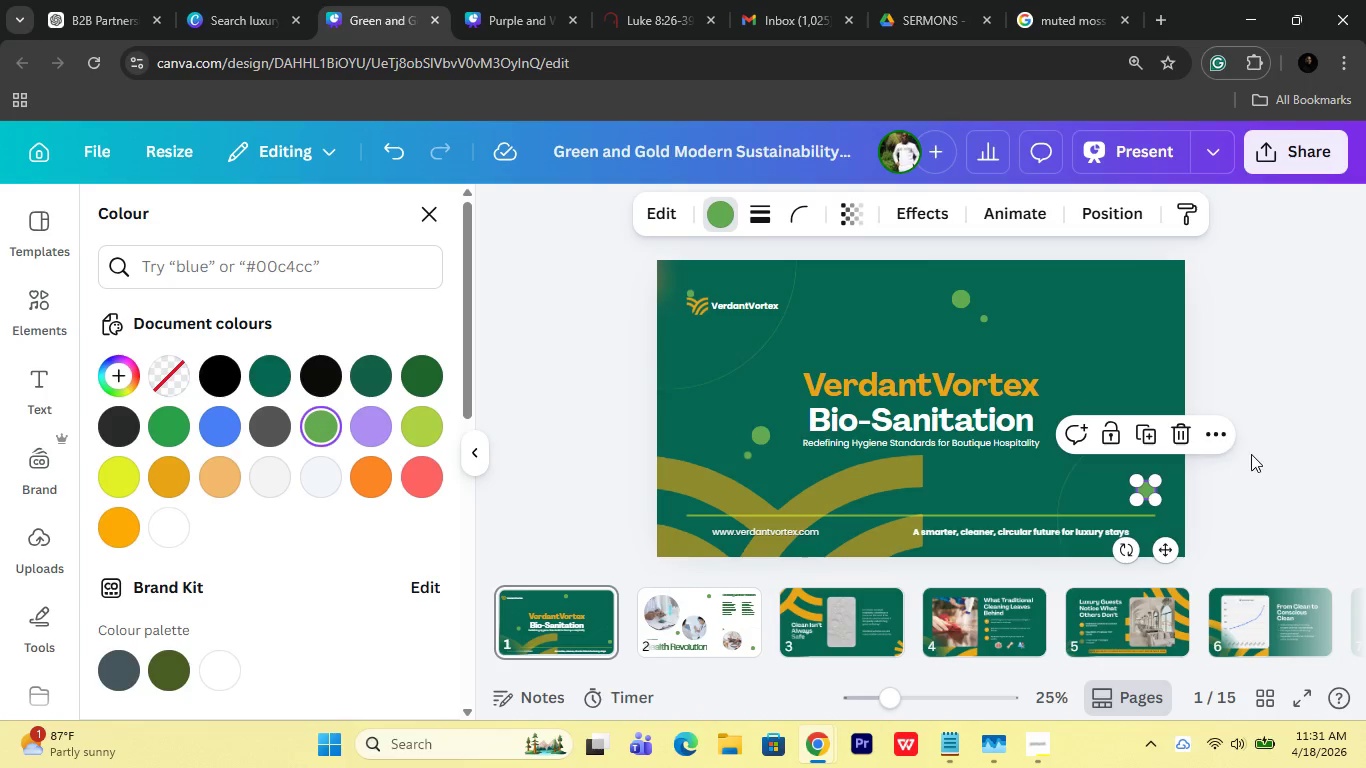 
left_click([1251, 454])
 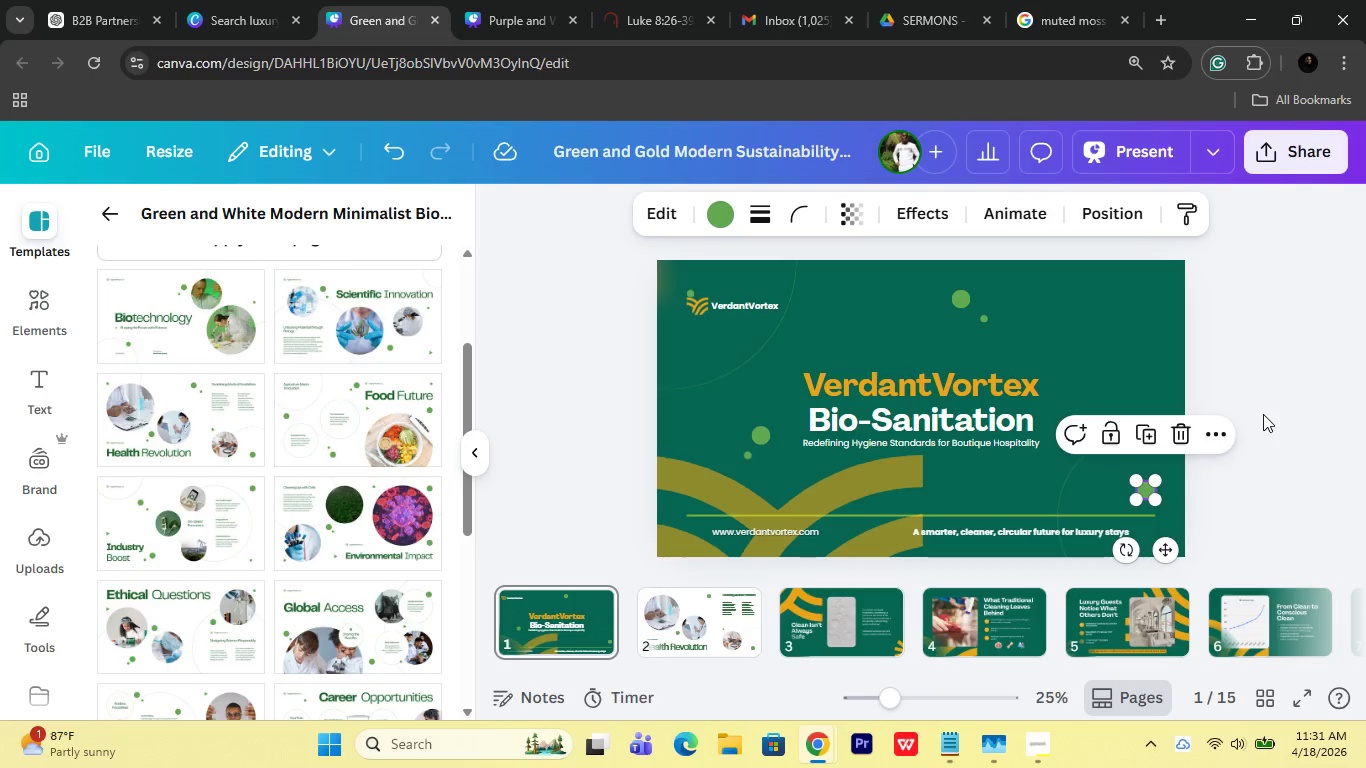 
left_click([1270, 364])
 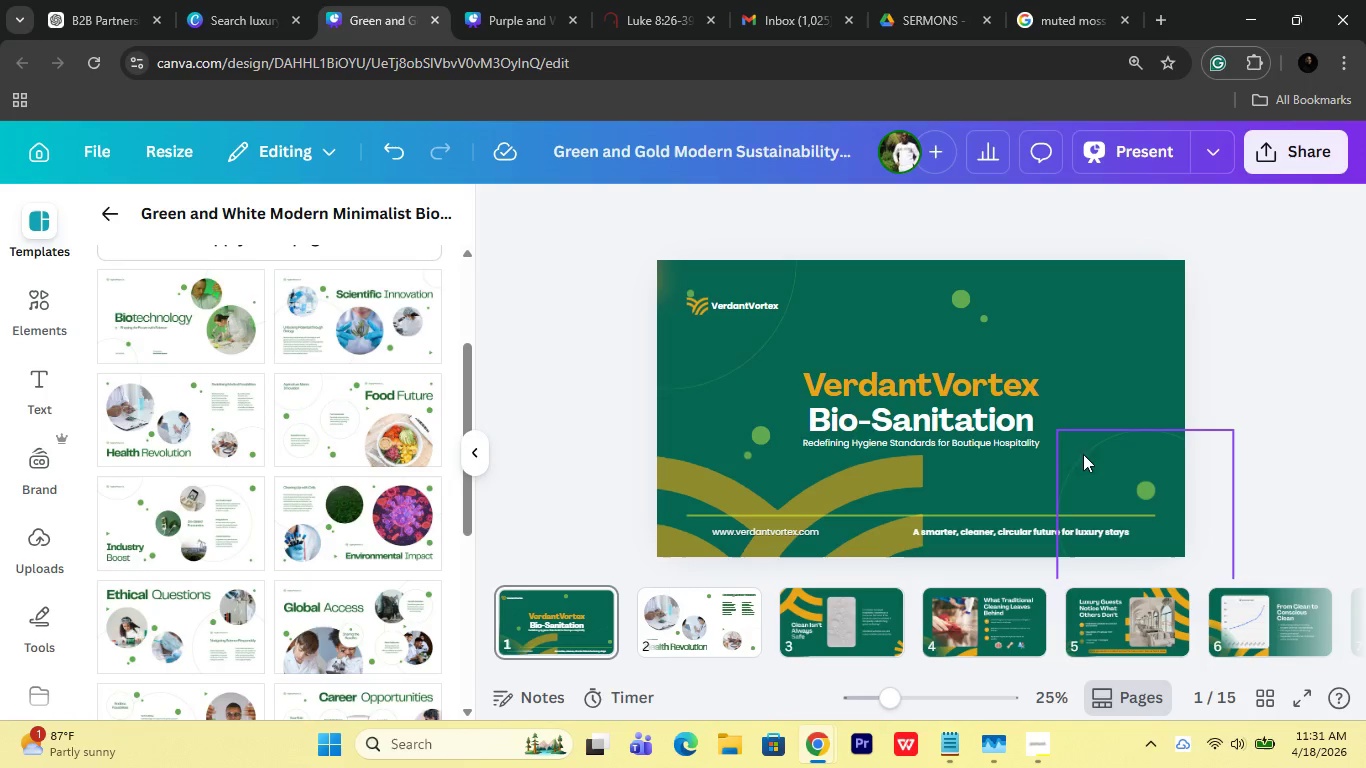 
wait(40.58)
 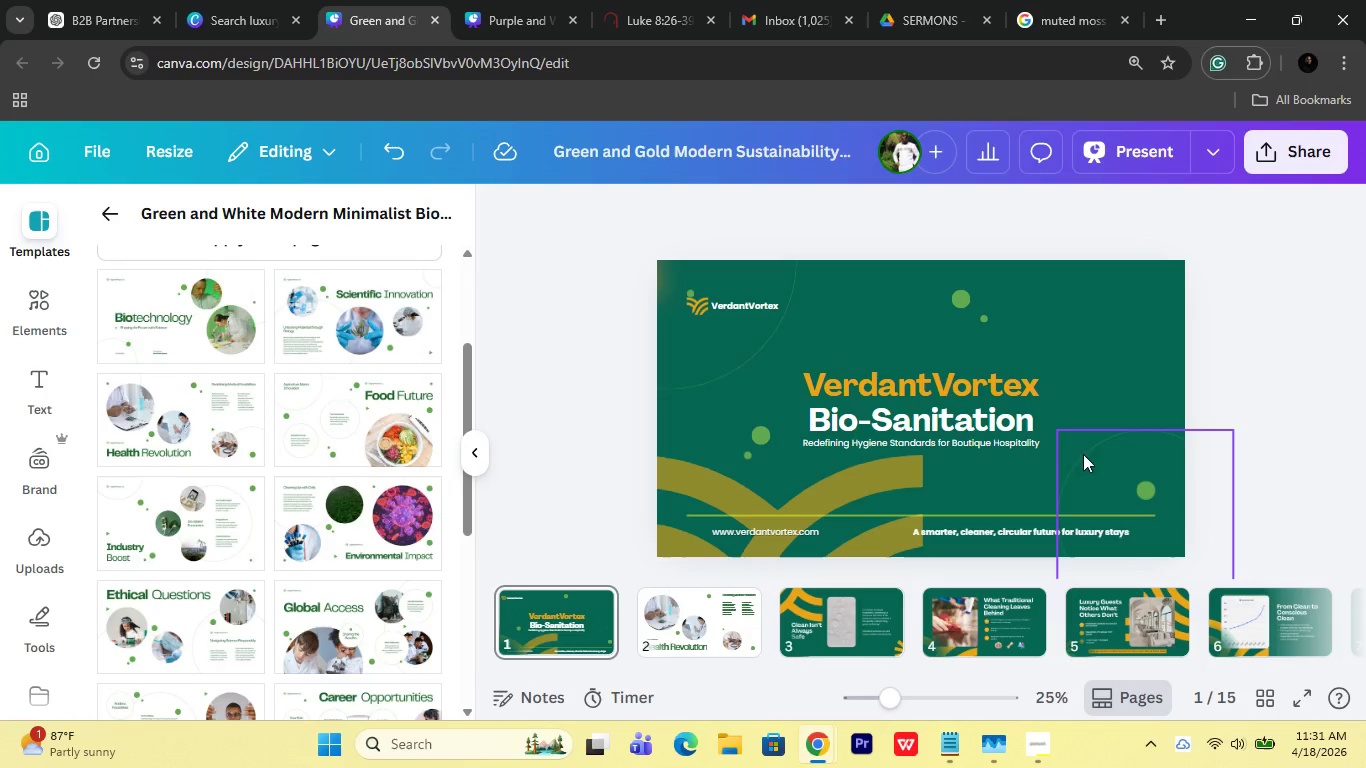 
left_click([699, 623])
 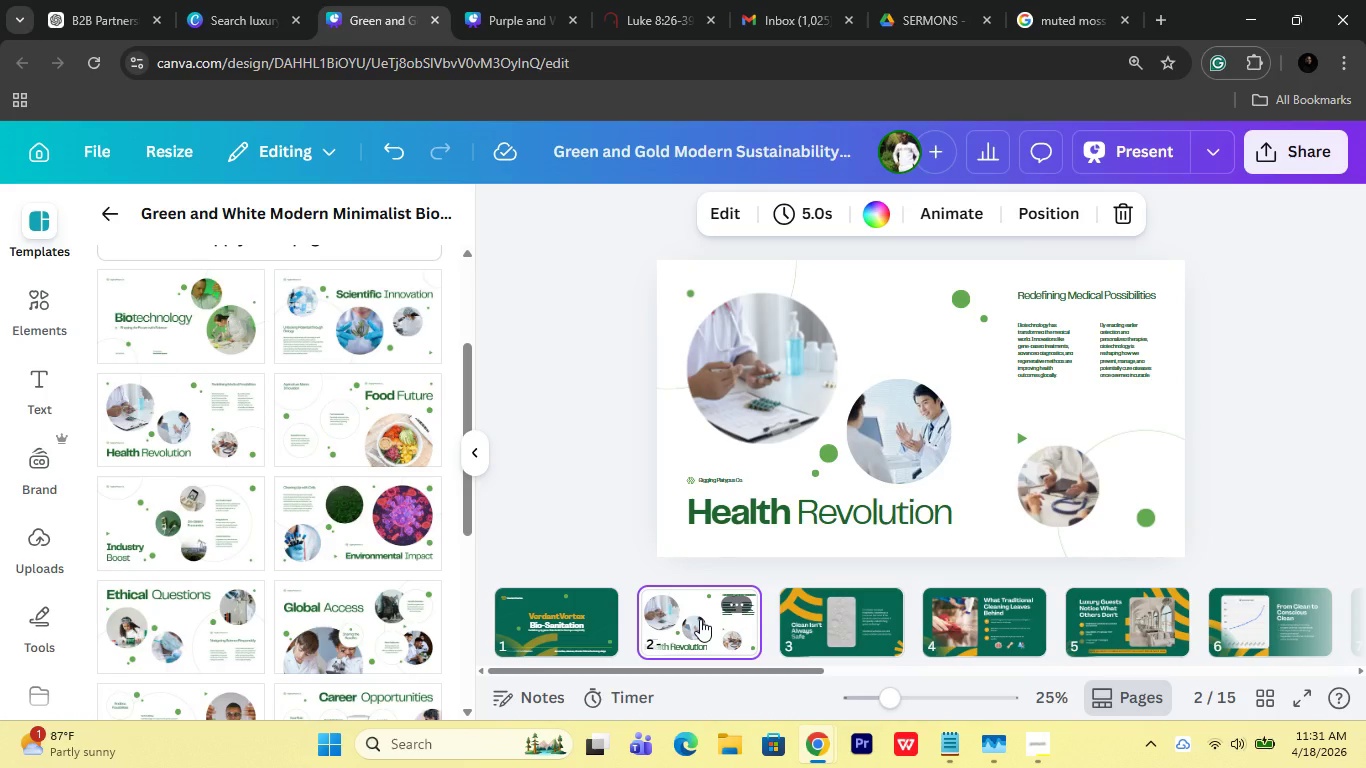 
key(Delete)
 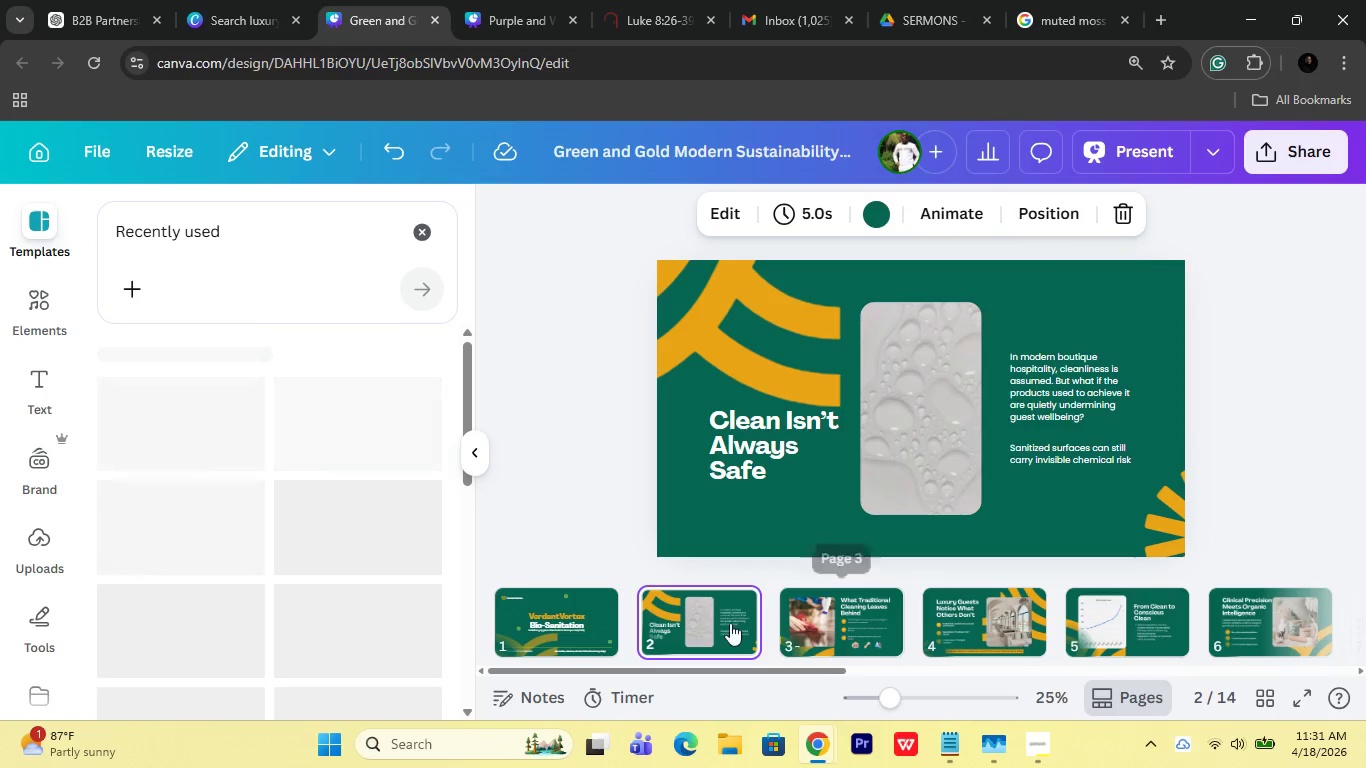 
left_click([730, 623])
 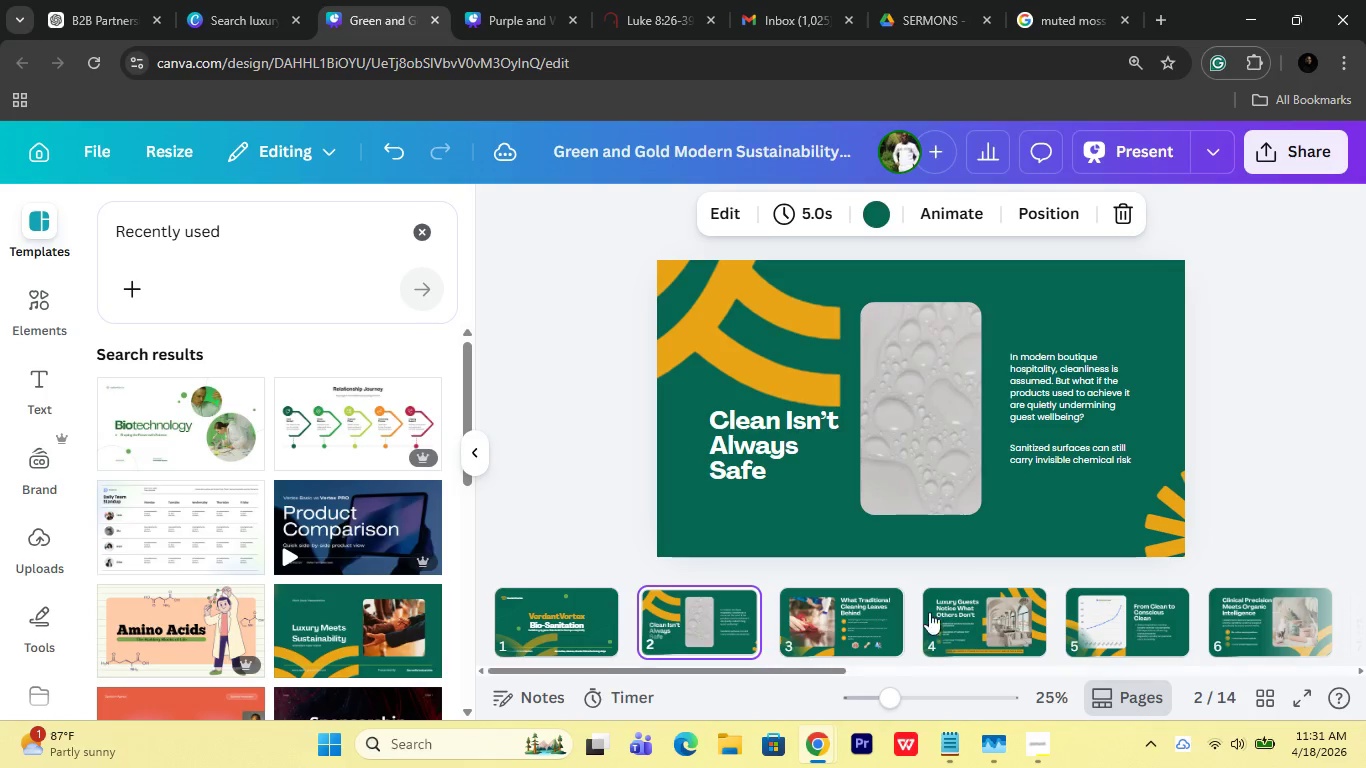 
left_click([871, 651])
 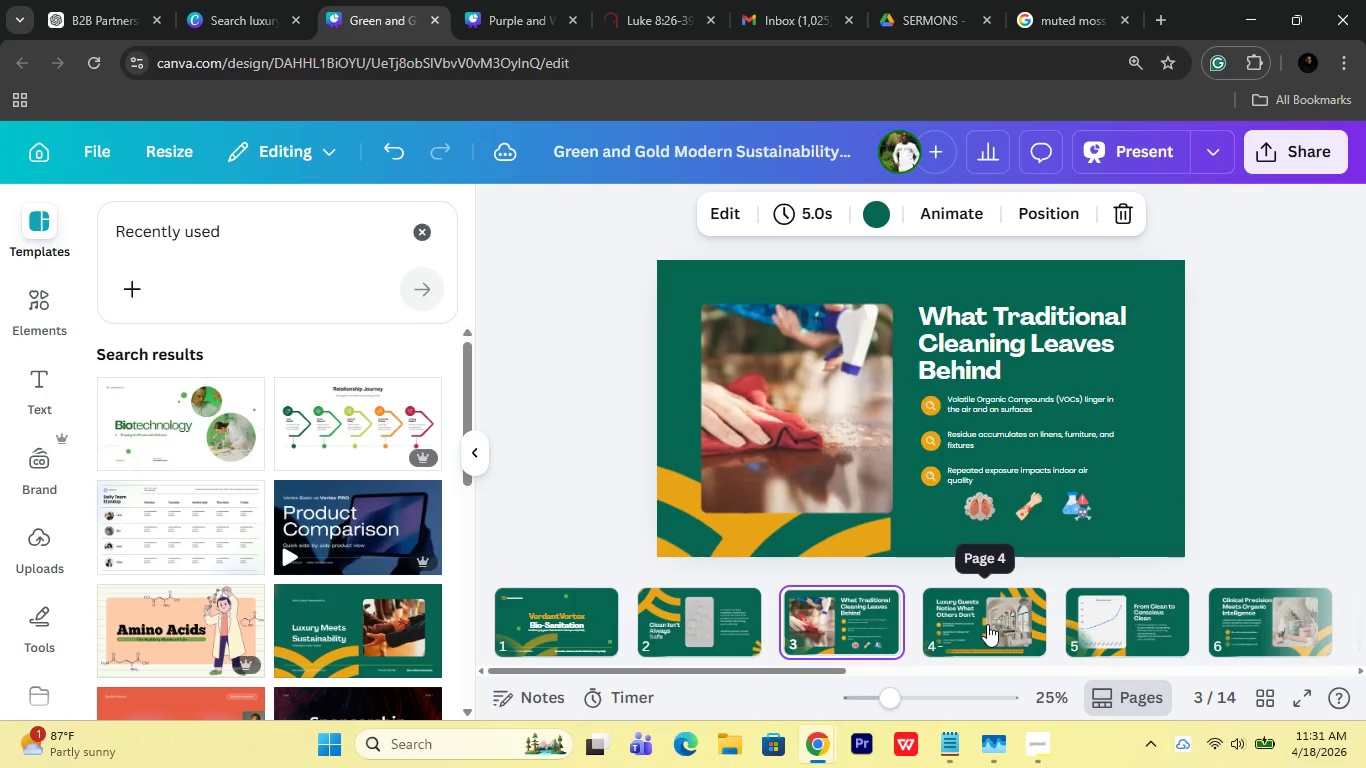 
left_click([987, 624])
 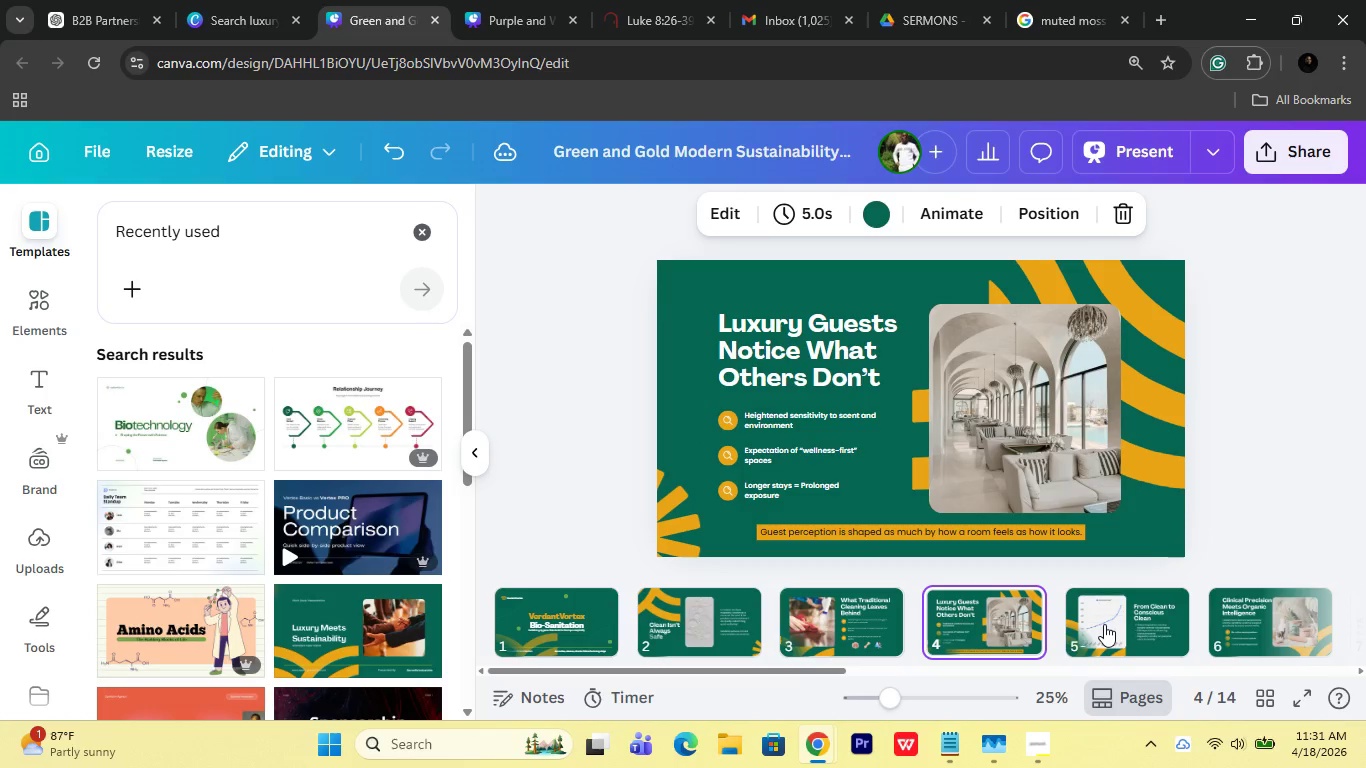 
left_click([1104, 624])
 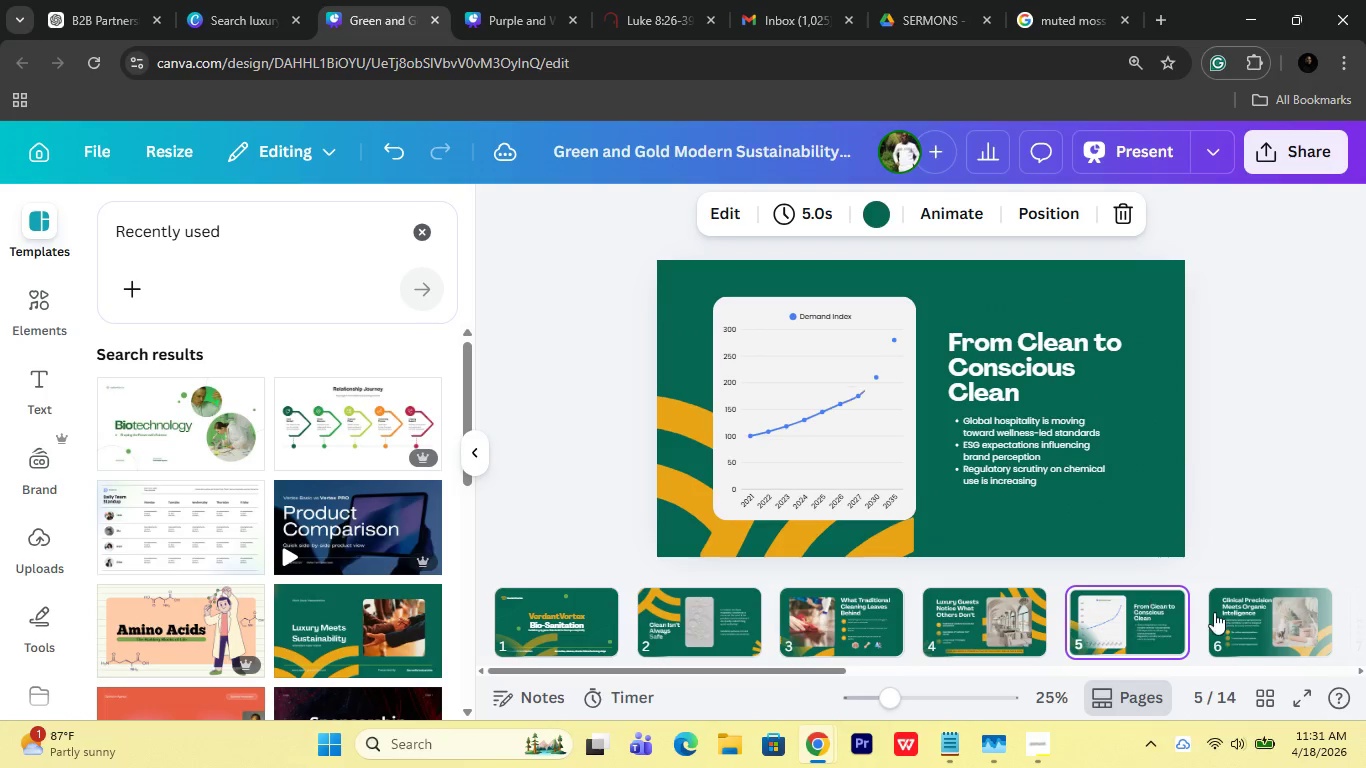 
scroll: coordinate [1194, 618], scroll_direction: down, amount: 5.0
 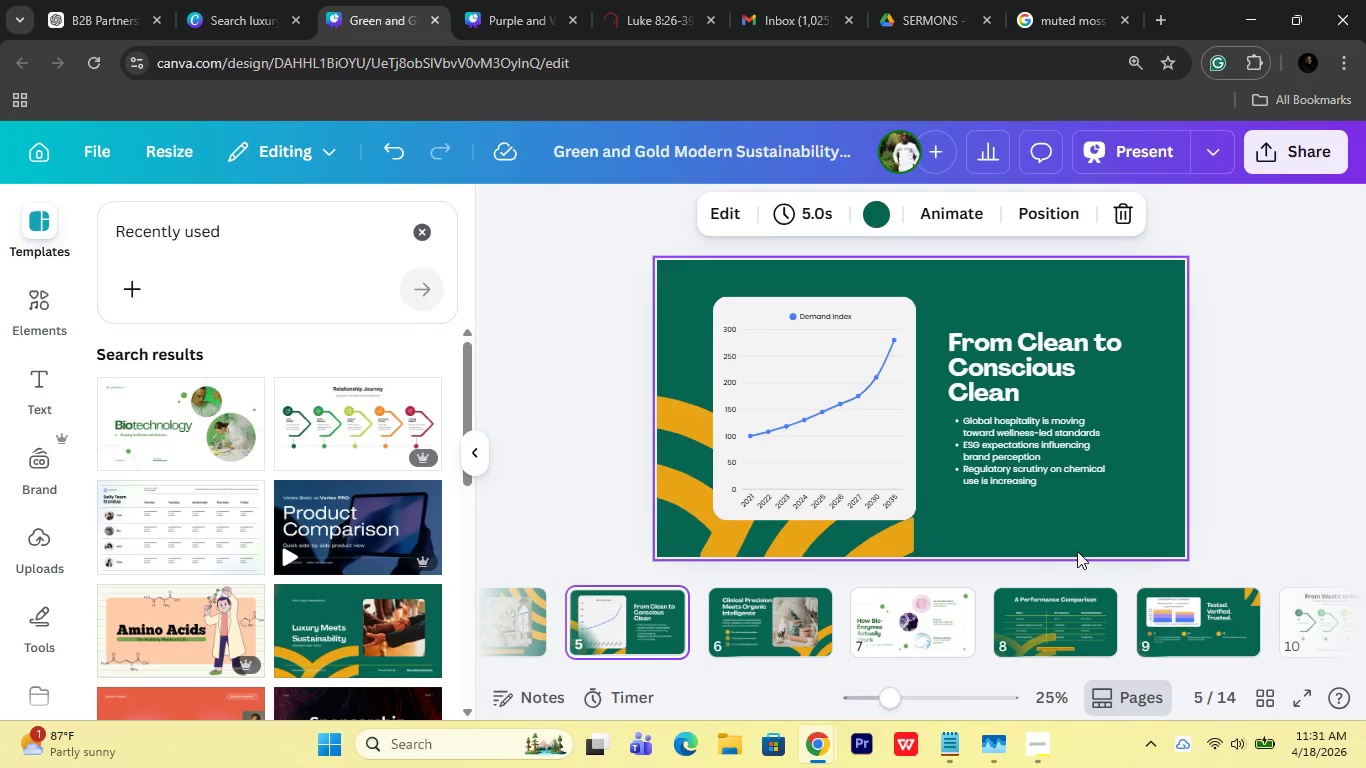 
key(Control+C)
 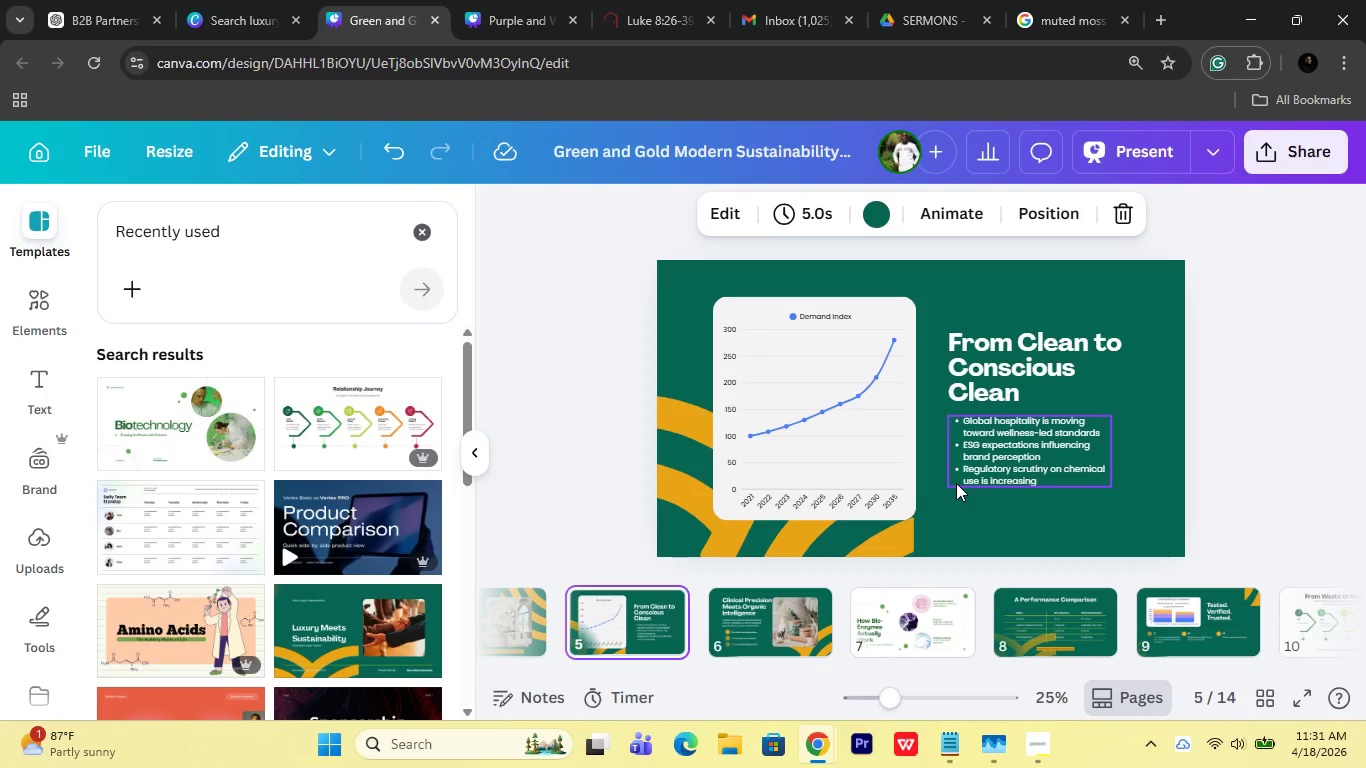 
left_click([1003, 511])
 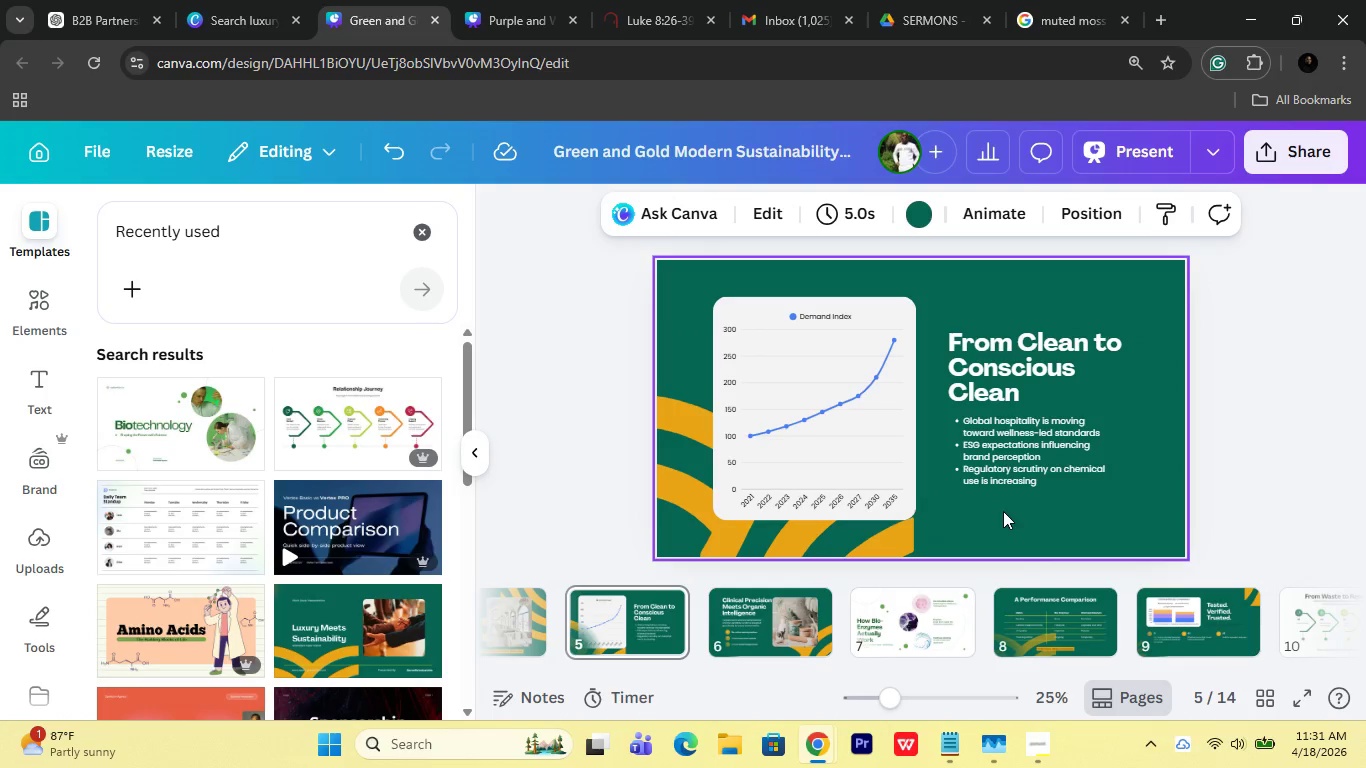 
key(Control+V)
 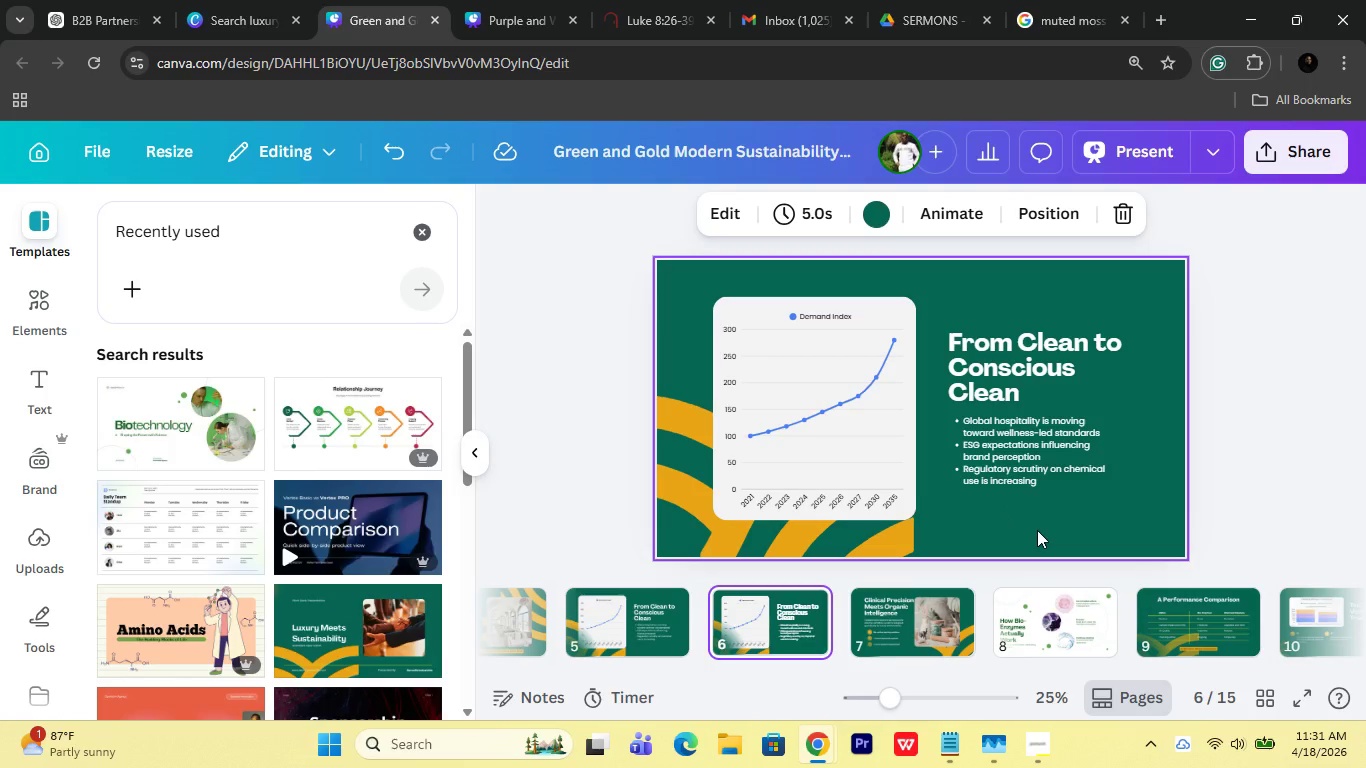 
left_click([1029, 532])
 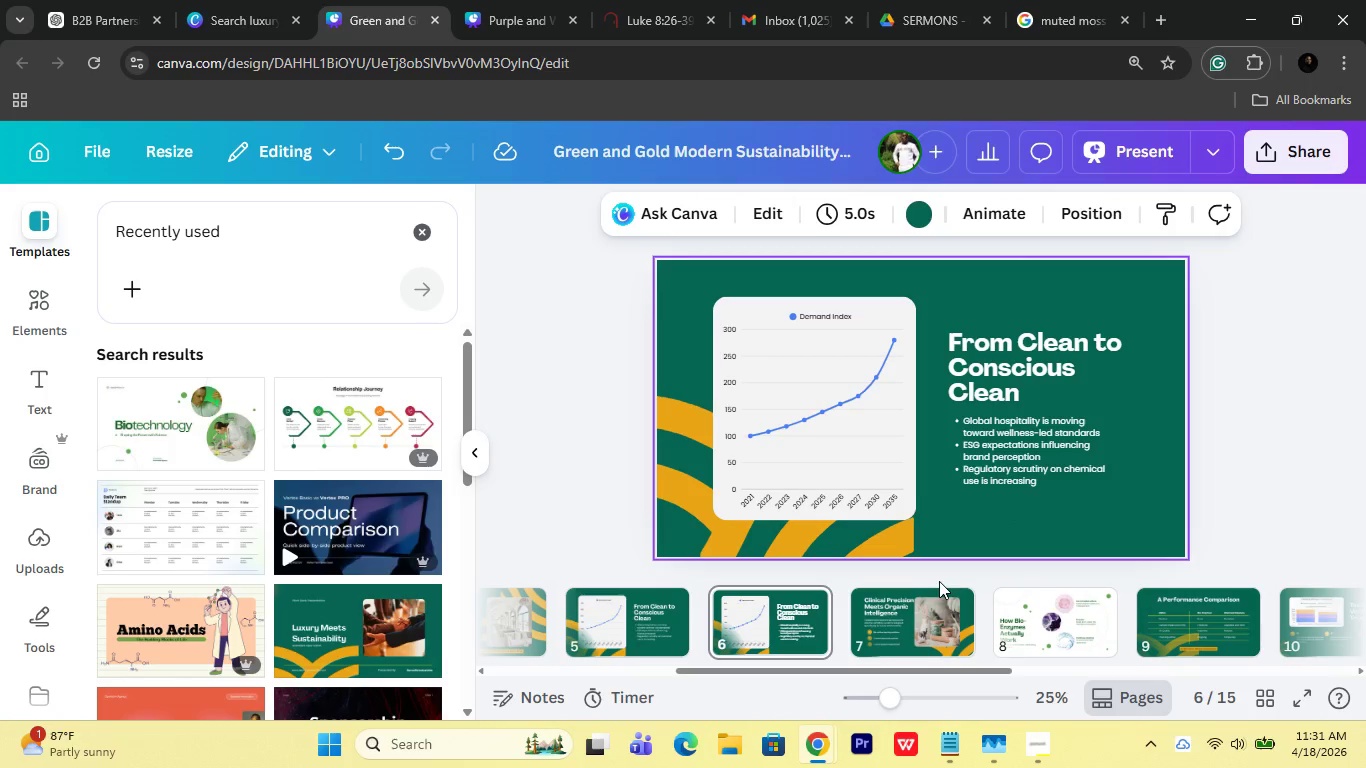 
key(Control+V)
 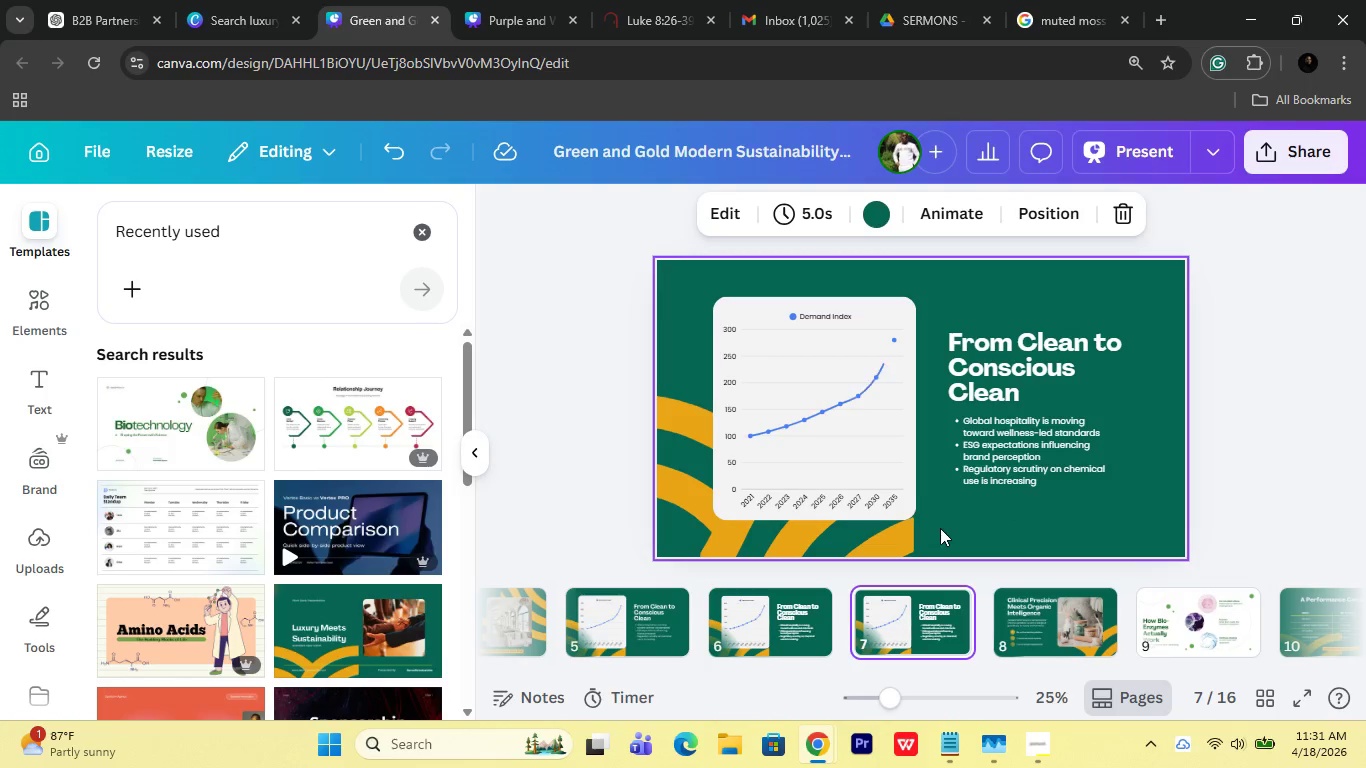 
key(Control+Z)
 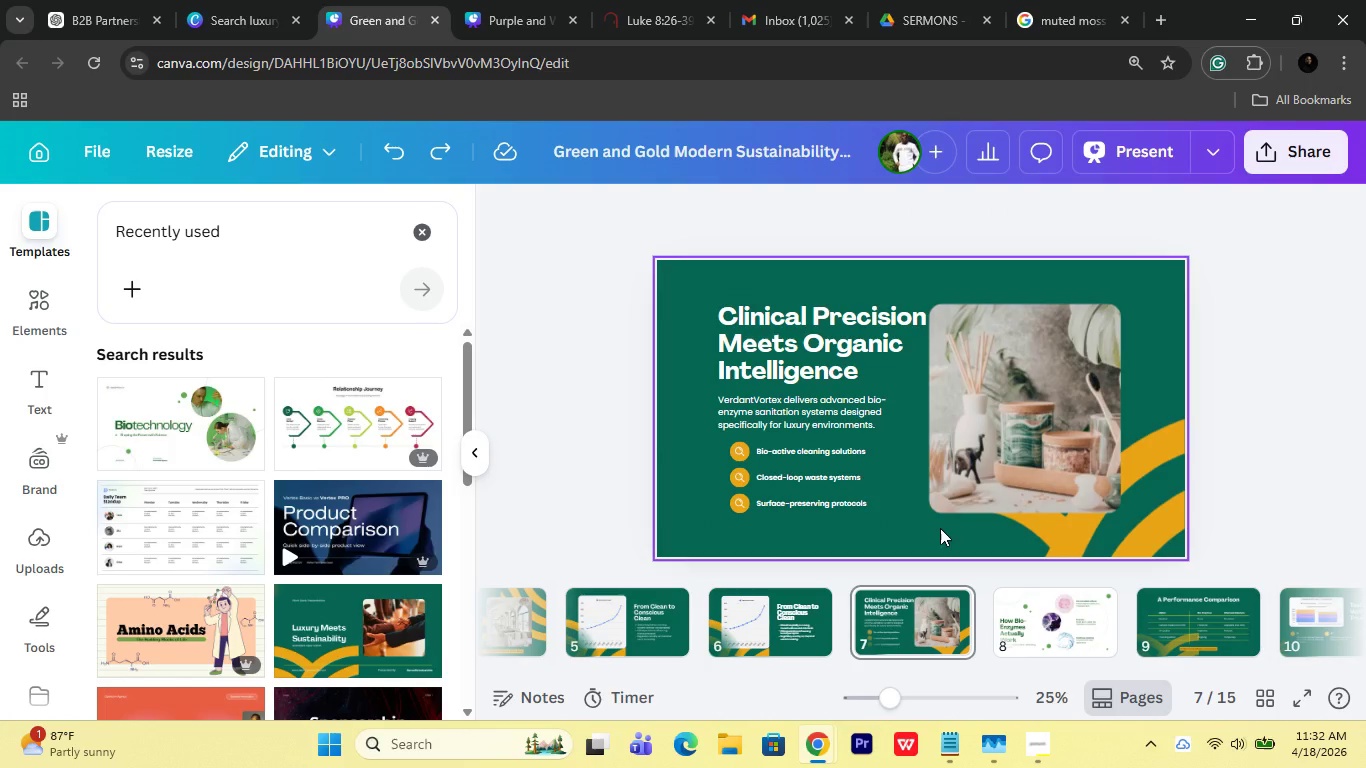 
key(Control+ControlLeft)
 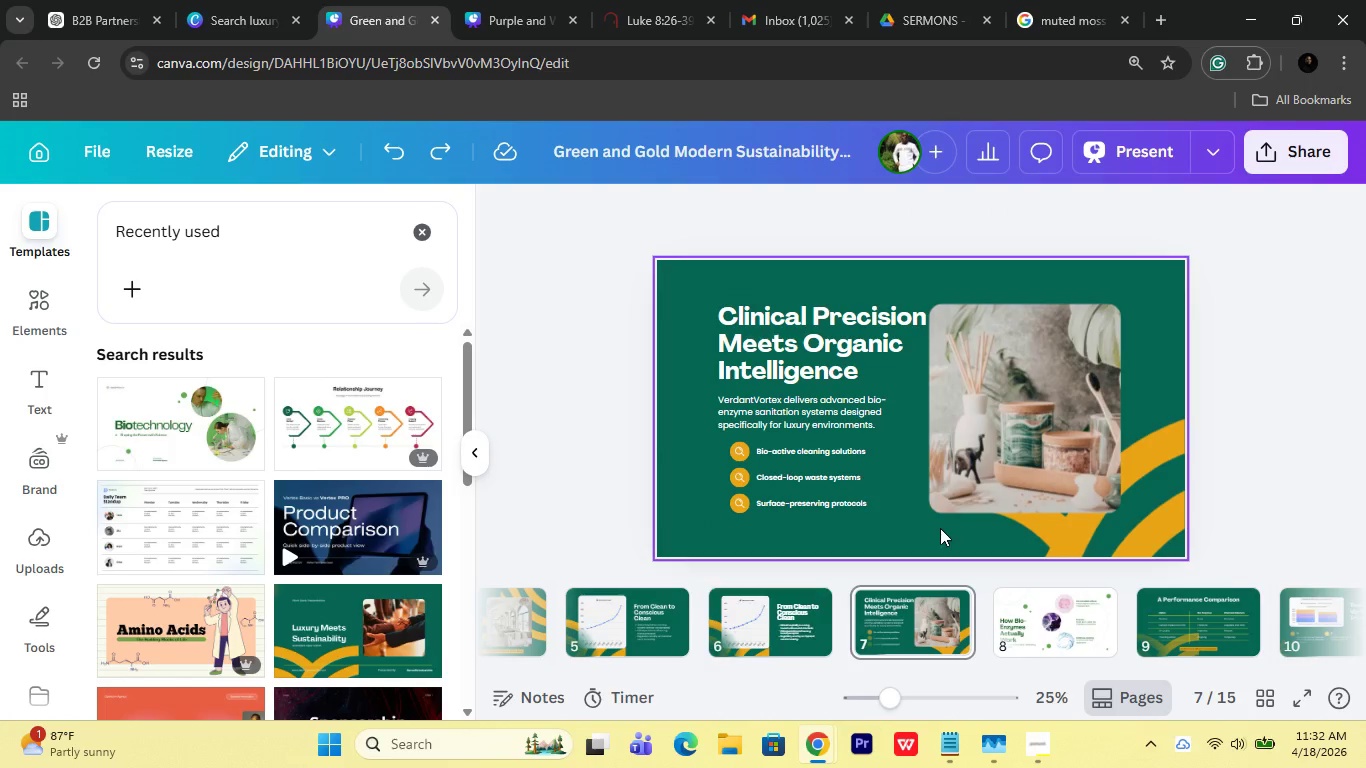 
key(Control+Z)
 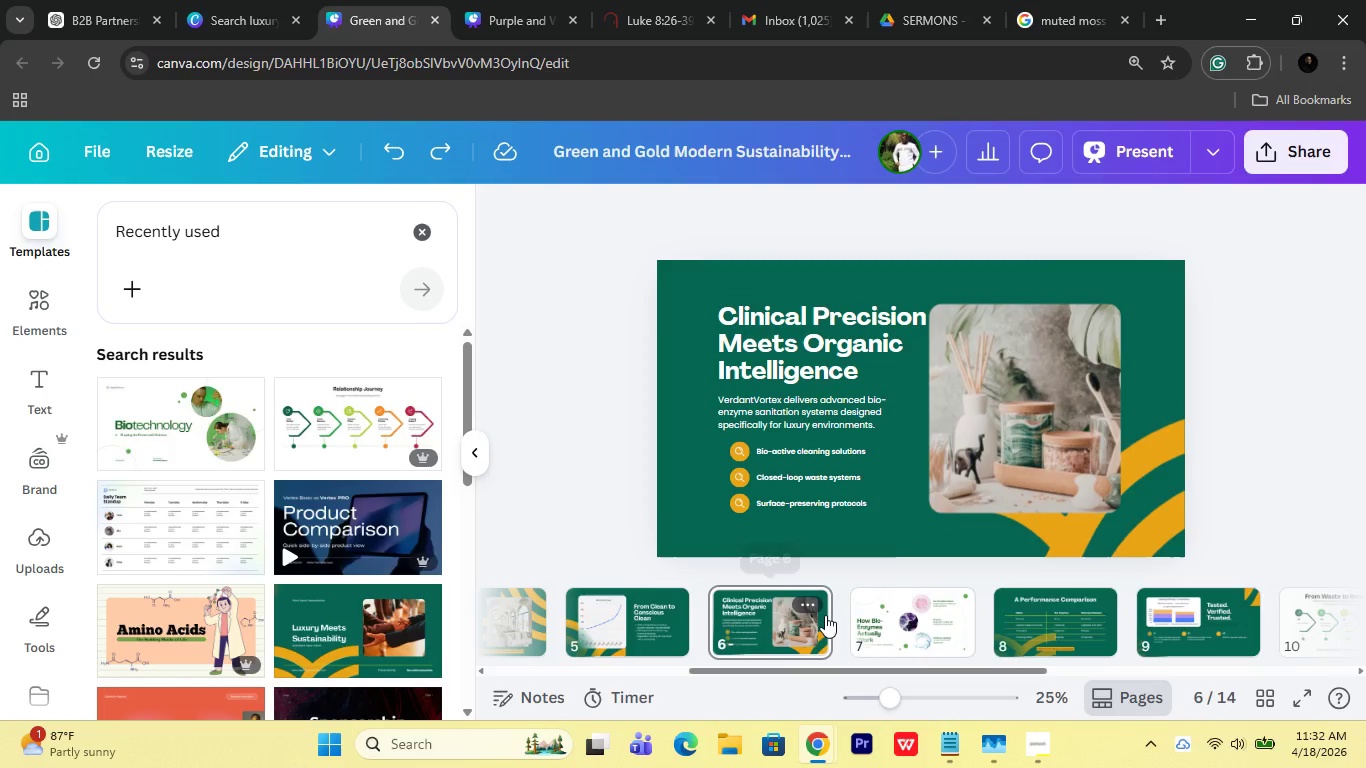 
scroll: coordinate [825, 615], scroll_direction: up, amount: 3.0
 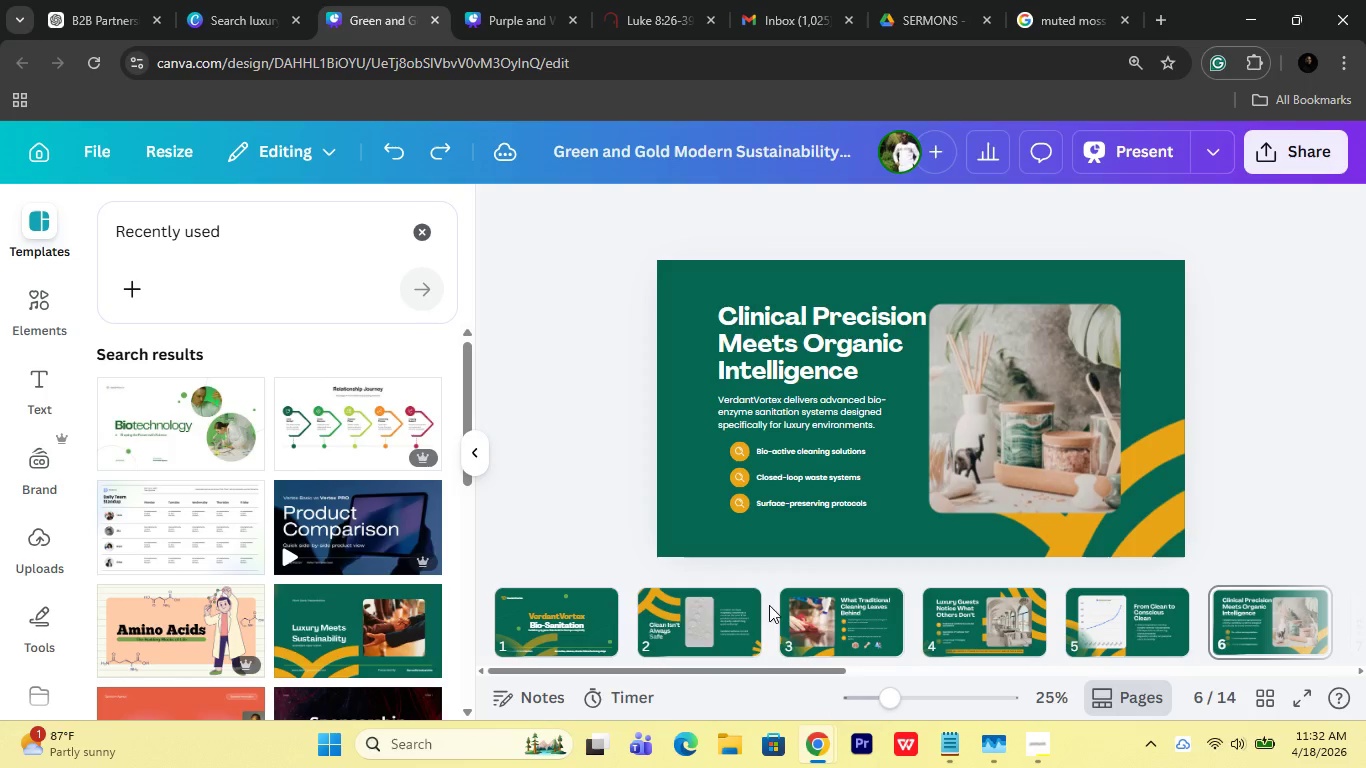 
left_click([598, 614])
 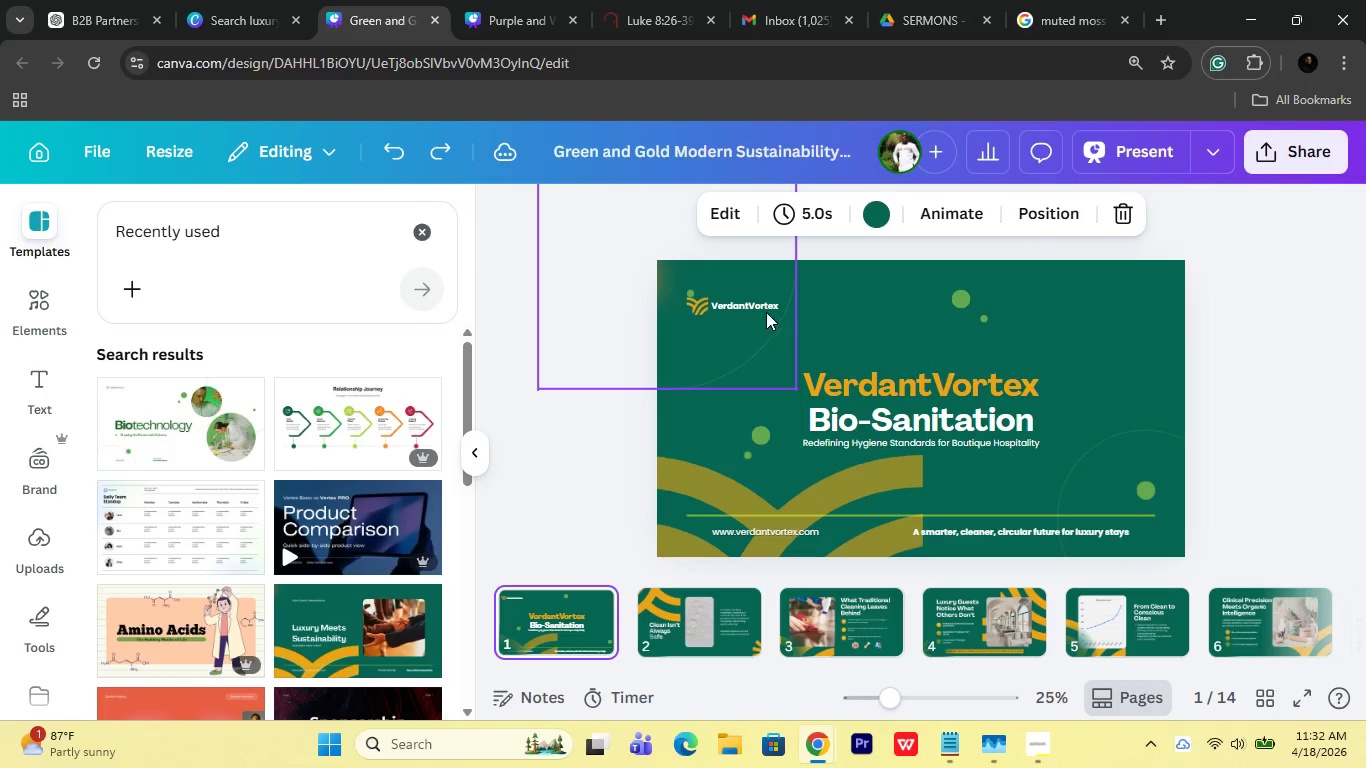 
left_click([763, 327])
 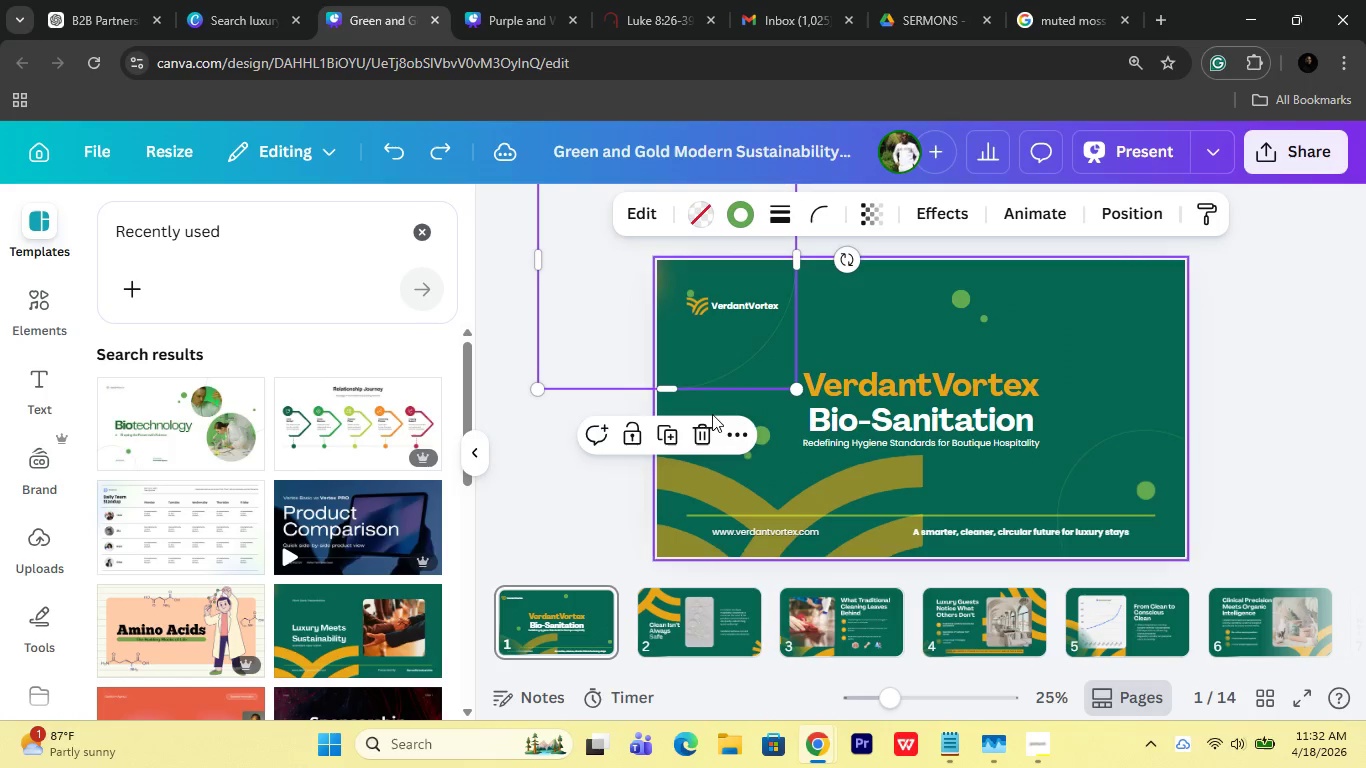 
hold_key(key=ShiftLeft, duration=0.45)
 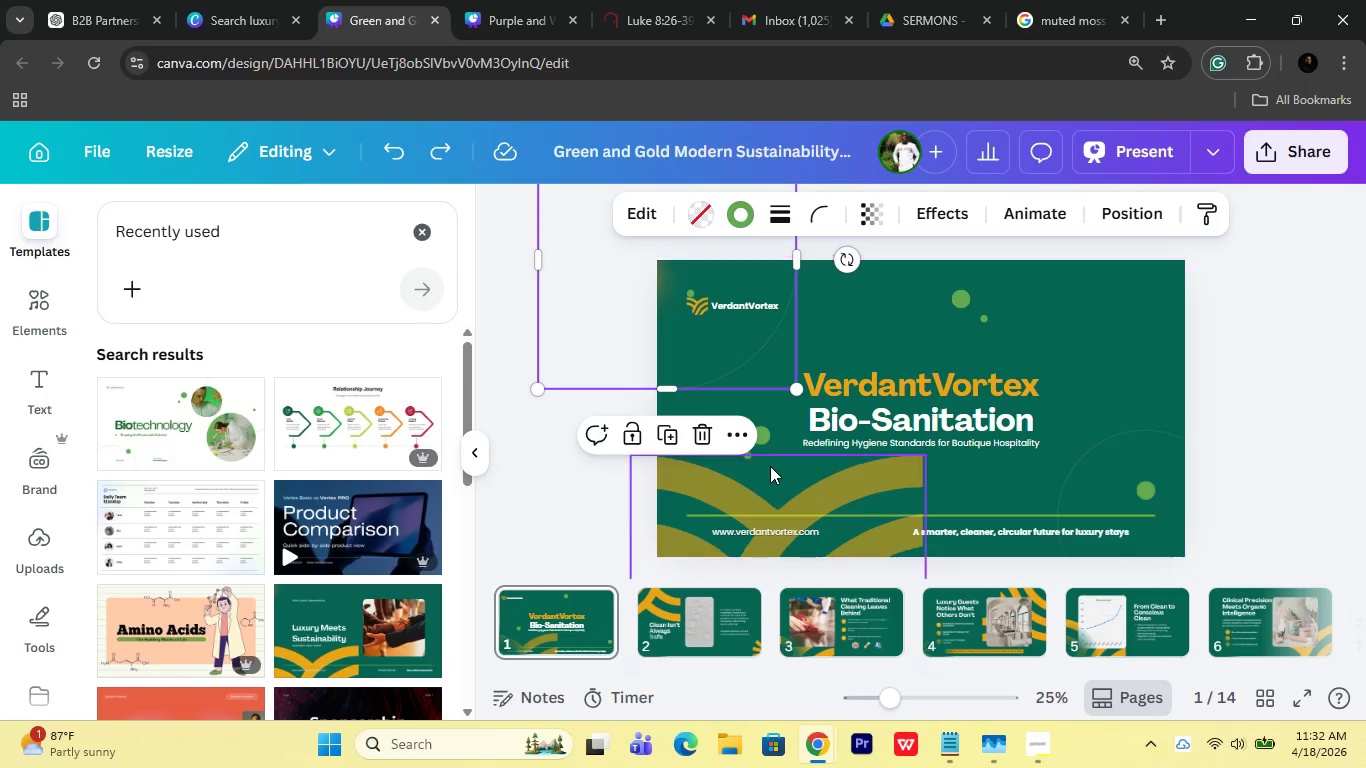 
hold_key(key=ShiftLeft, duration=4.64)
left_click([954, 297])
 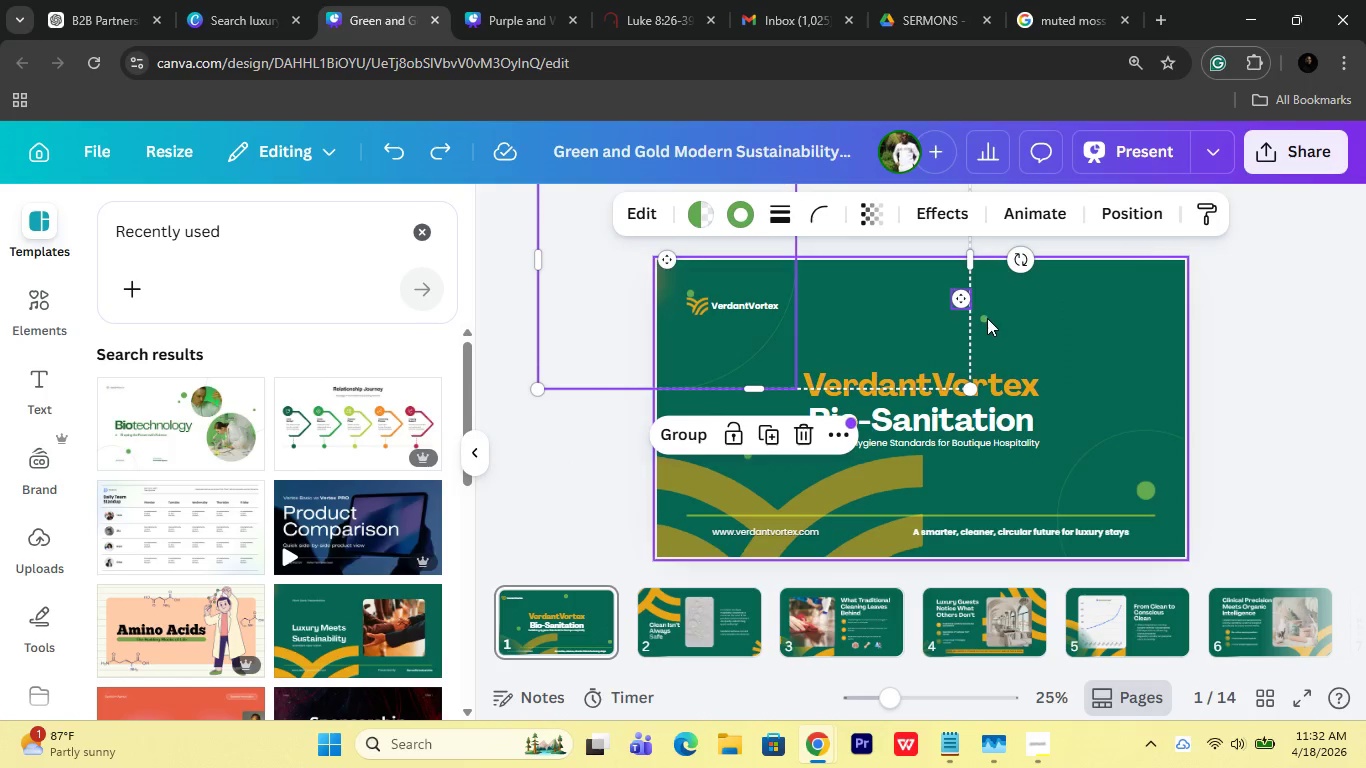 
left_click([987, 318])
 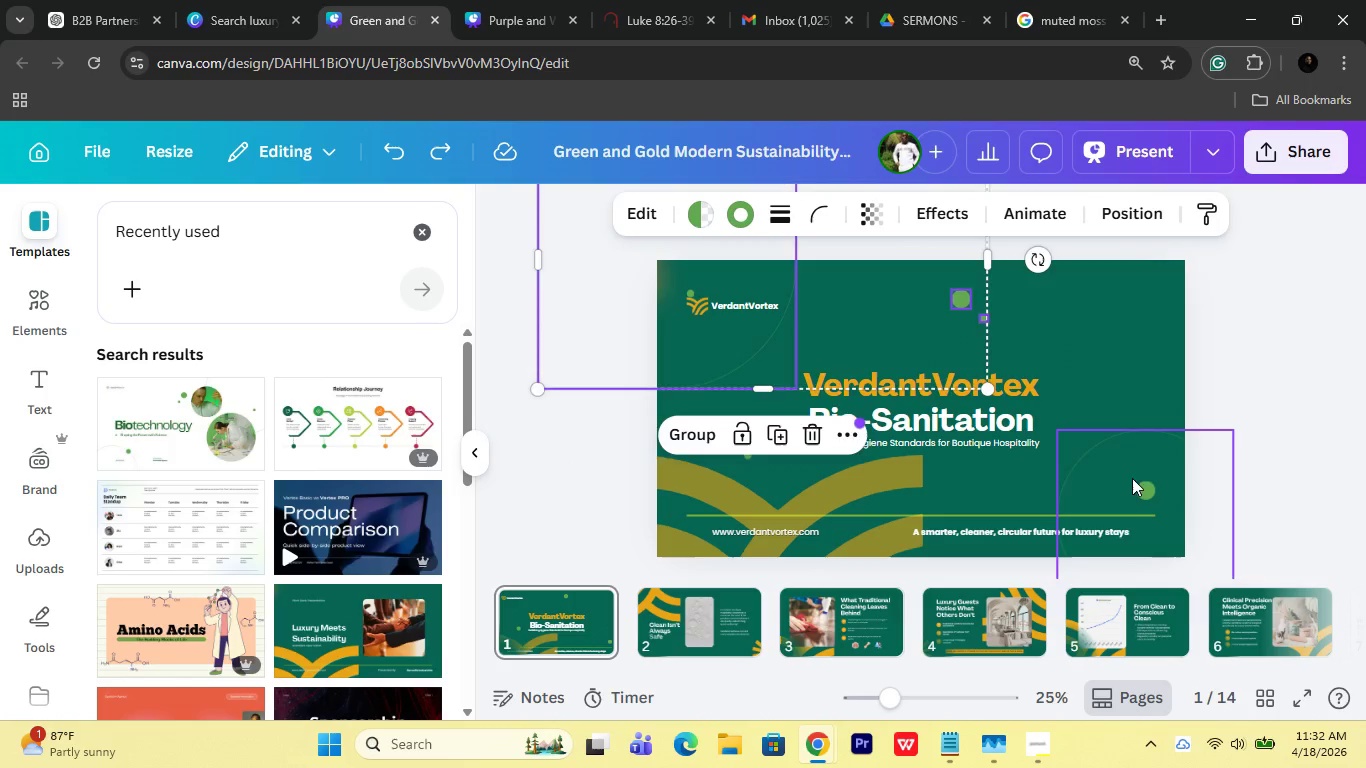 
left_click([1119, 450])
 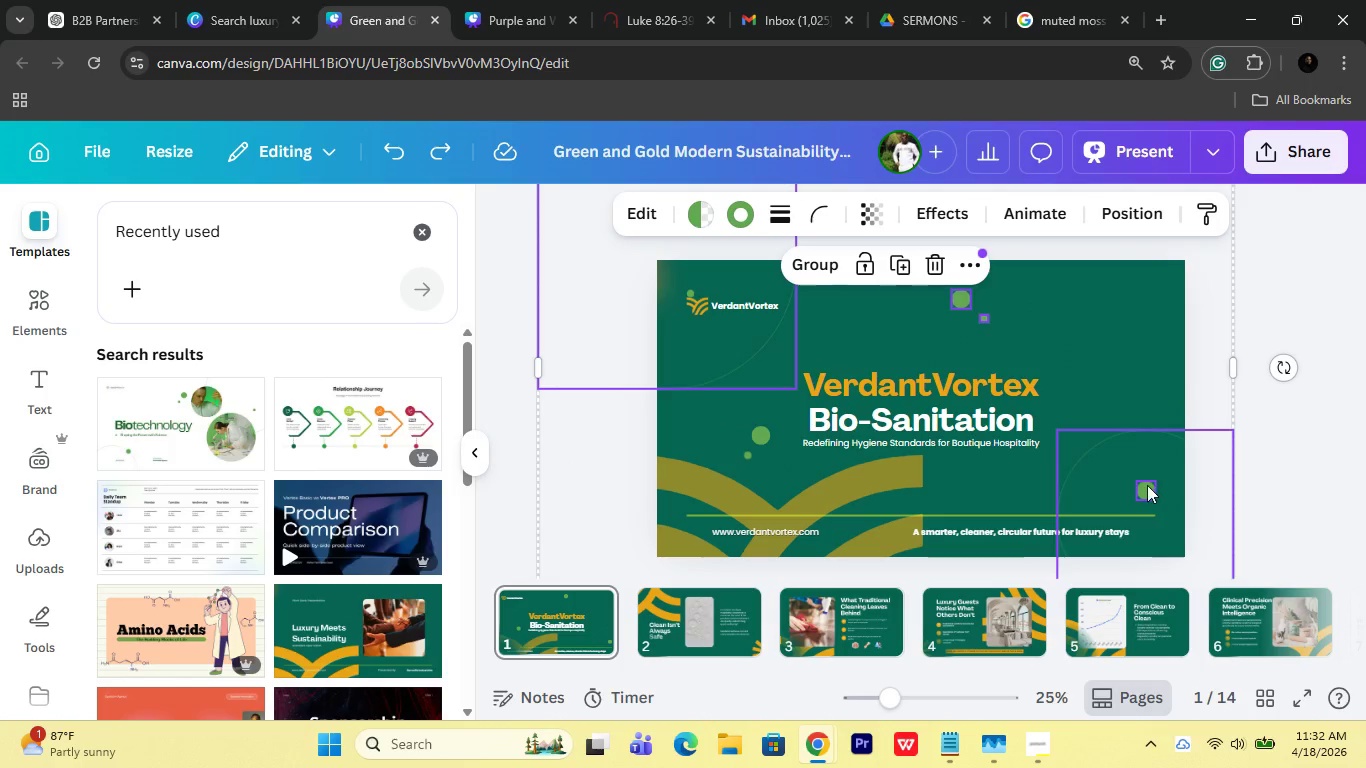 
left_click([1147, 485])
 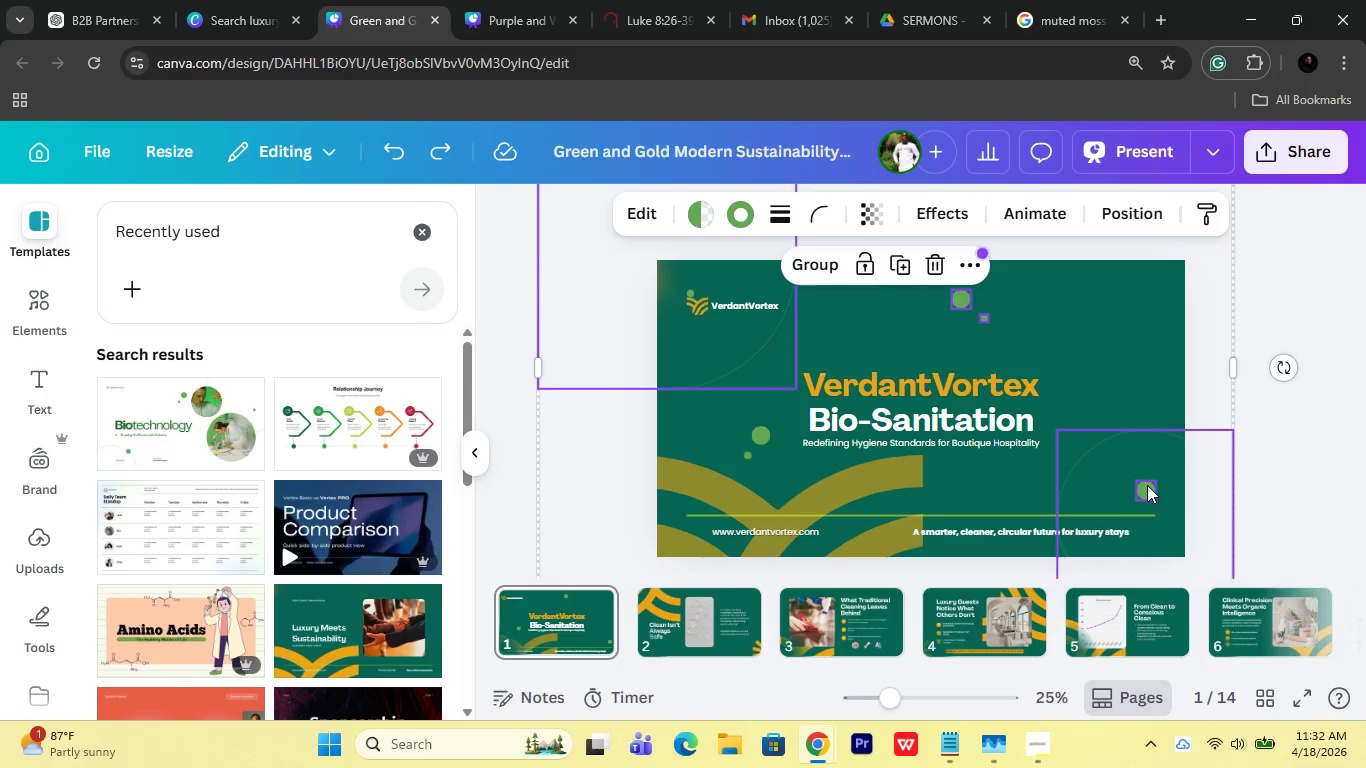 
key(Control+V)
 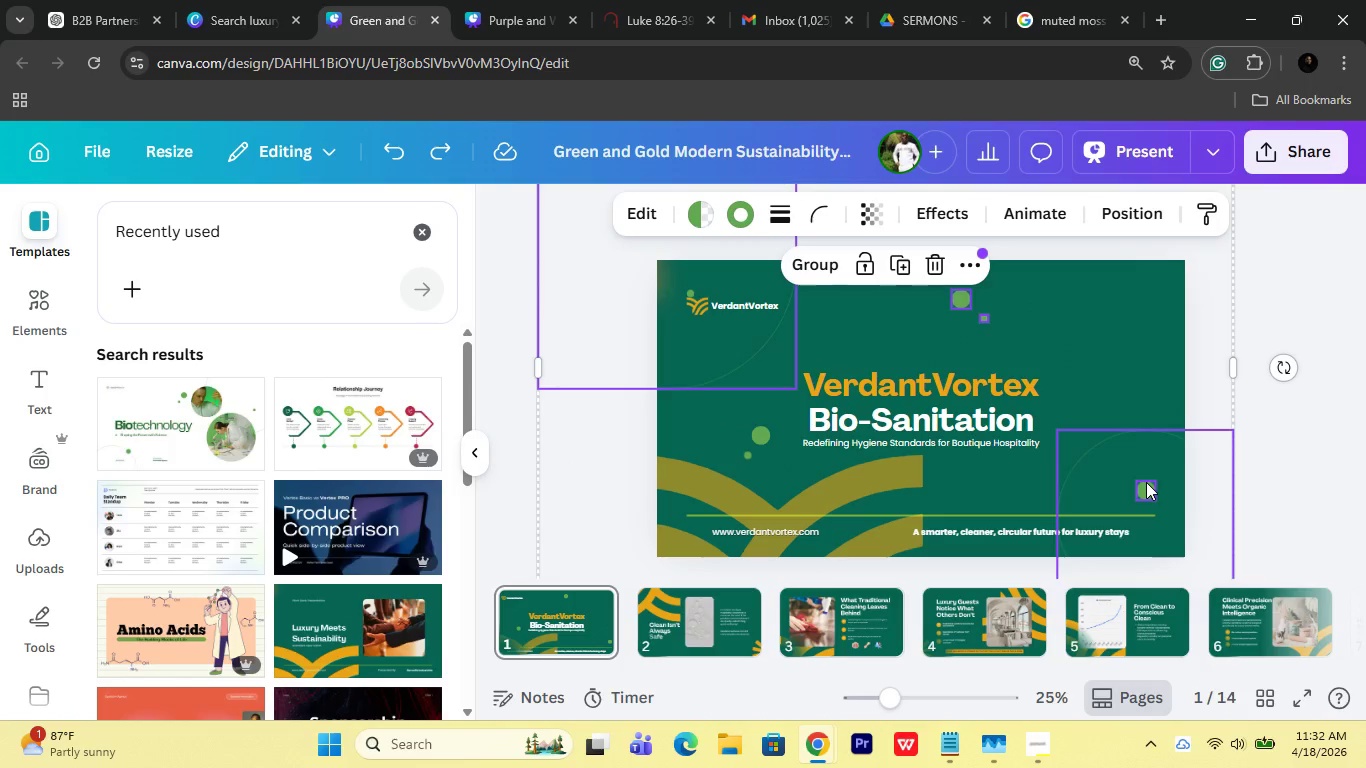 
key(Control+V)
 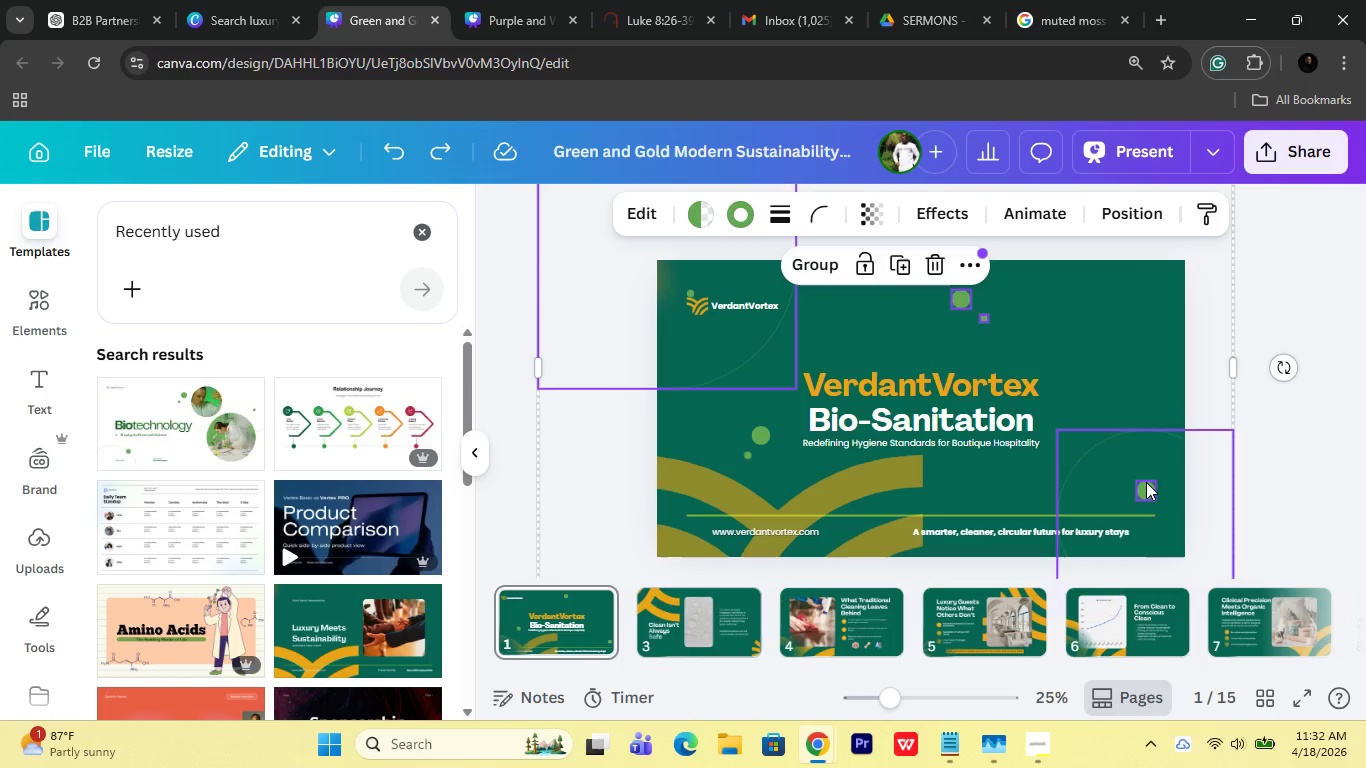 
key(Control+V)
 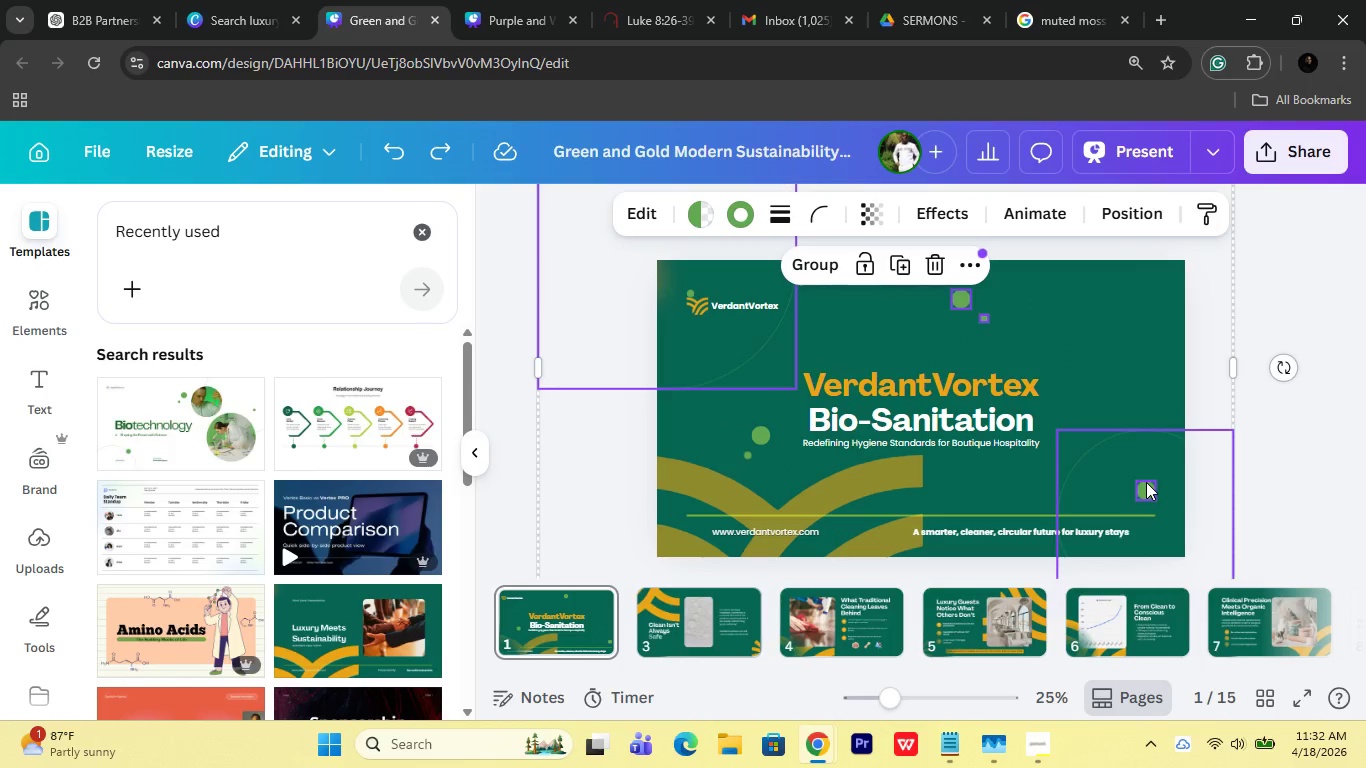 
key(Control+V)
 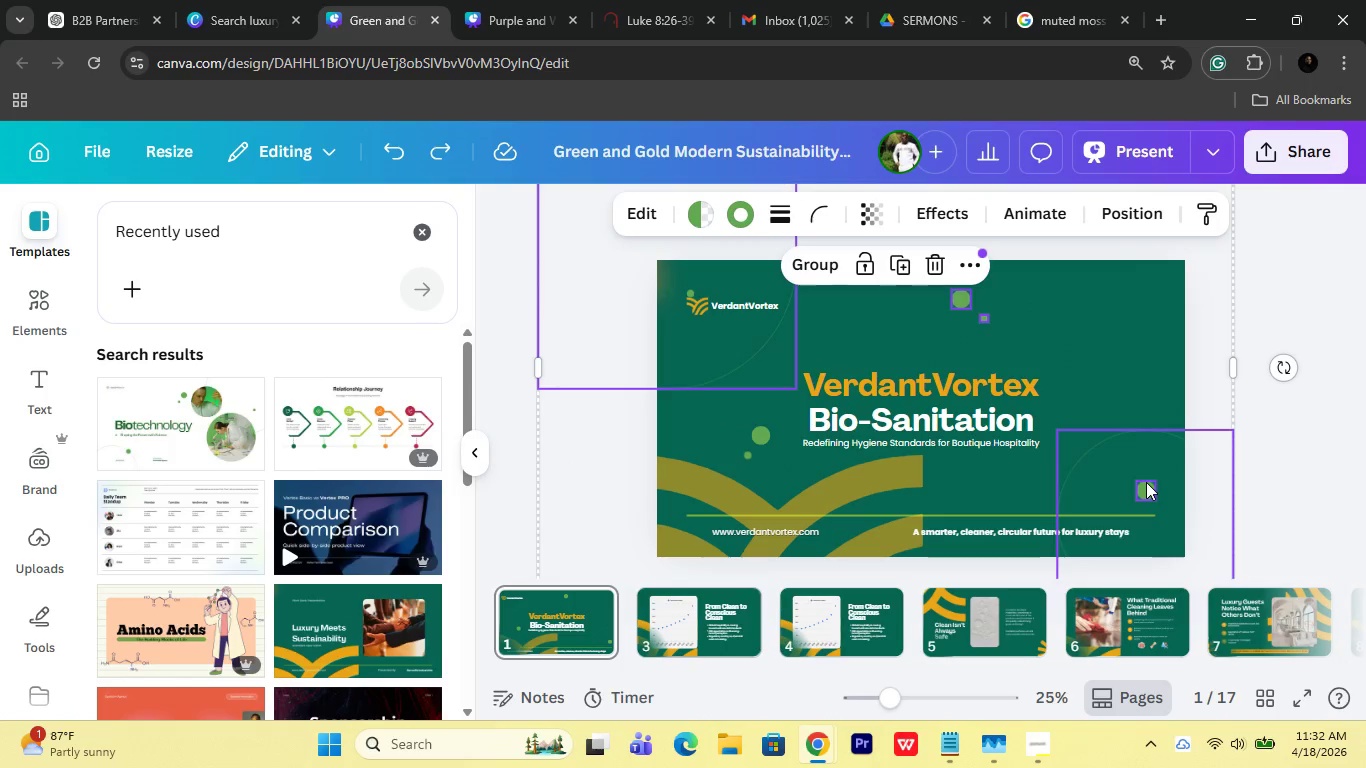 
key(Control+V)
 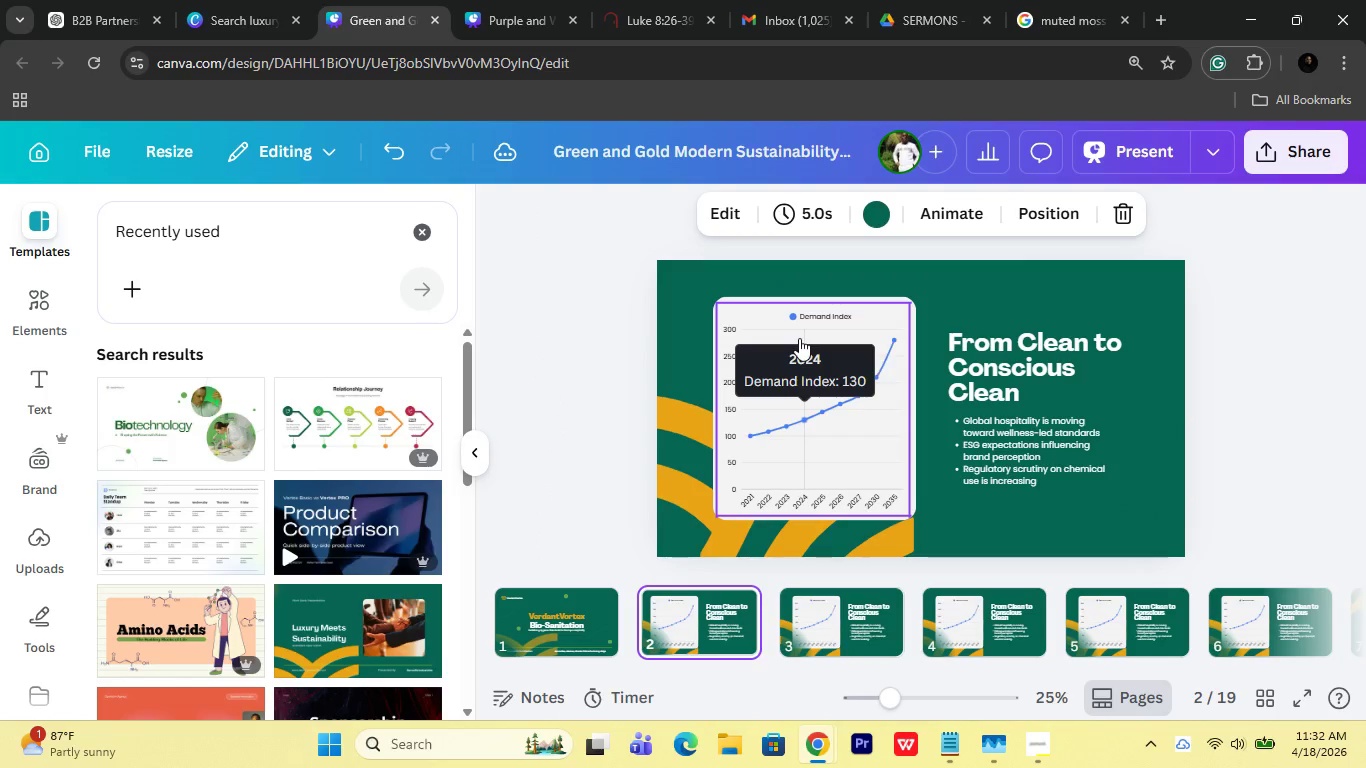 
hold_key(key=Z, duration=0.73)
 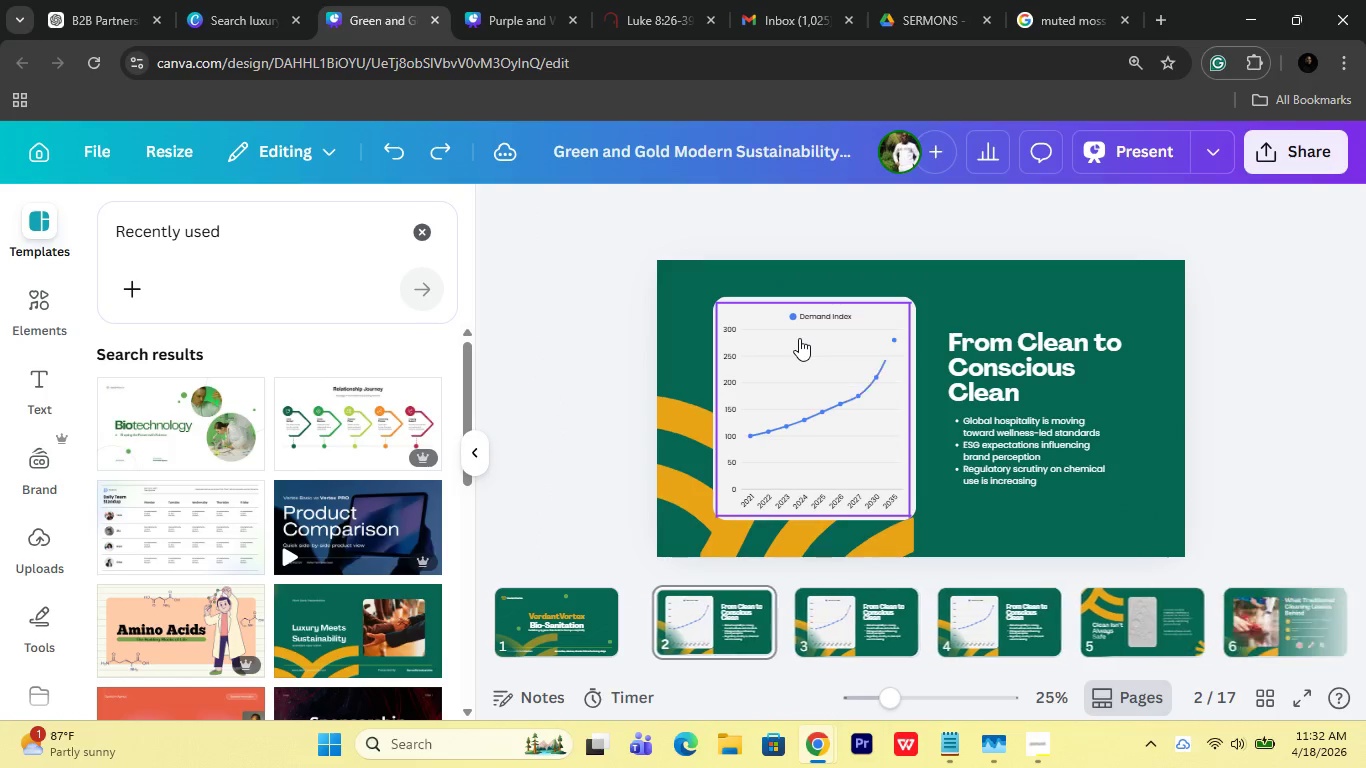 
key(Control+Z)
 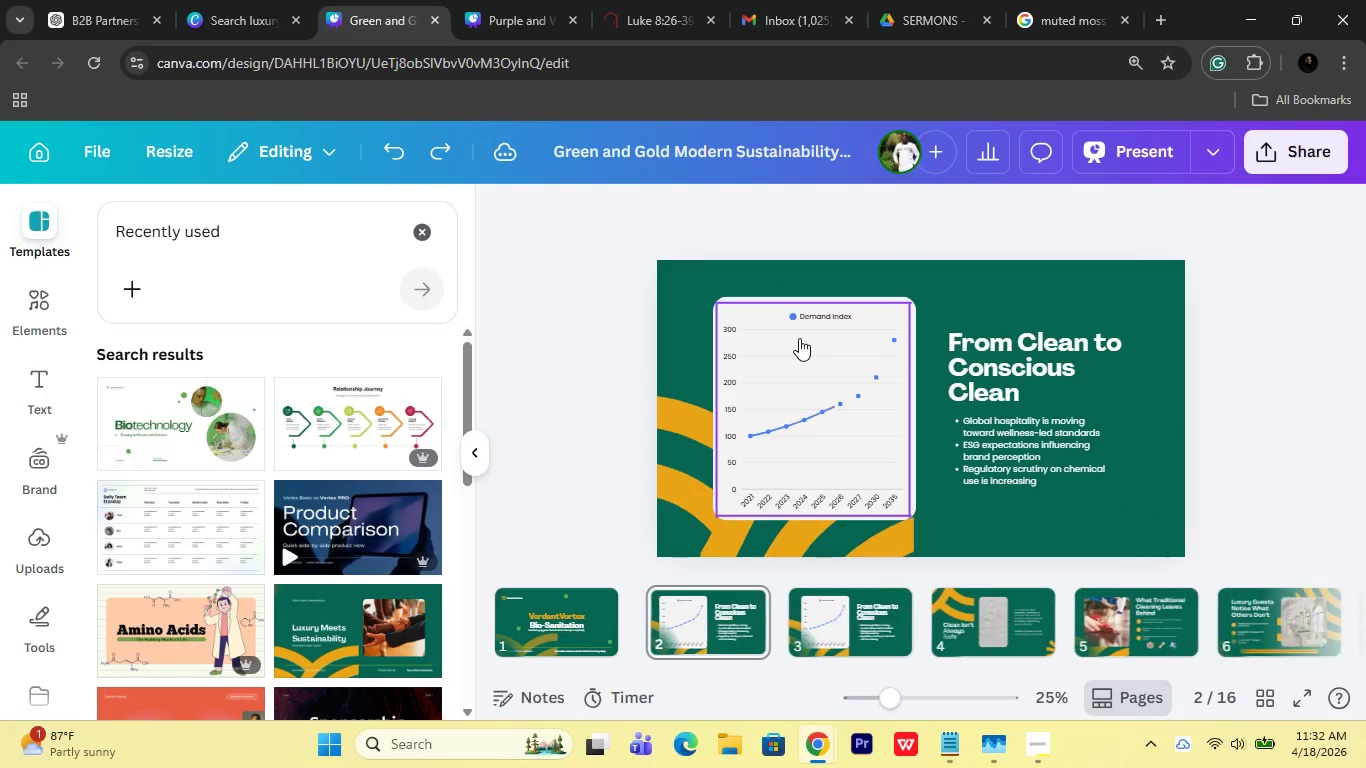 
key(Control+Z)
 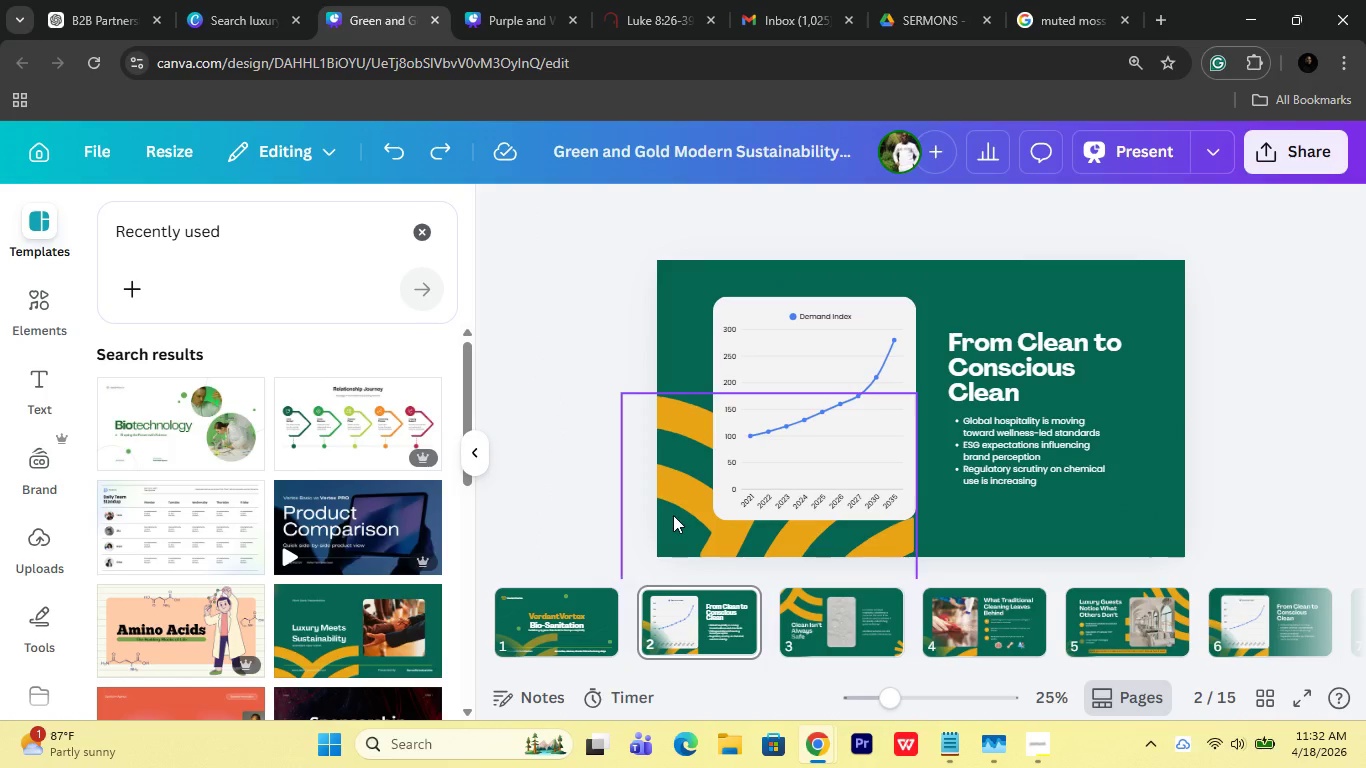 
key(Control+Z)
 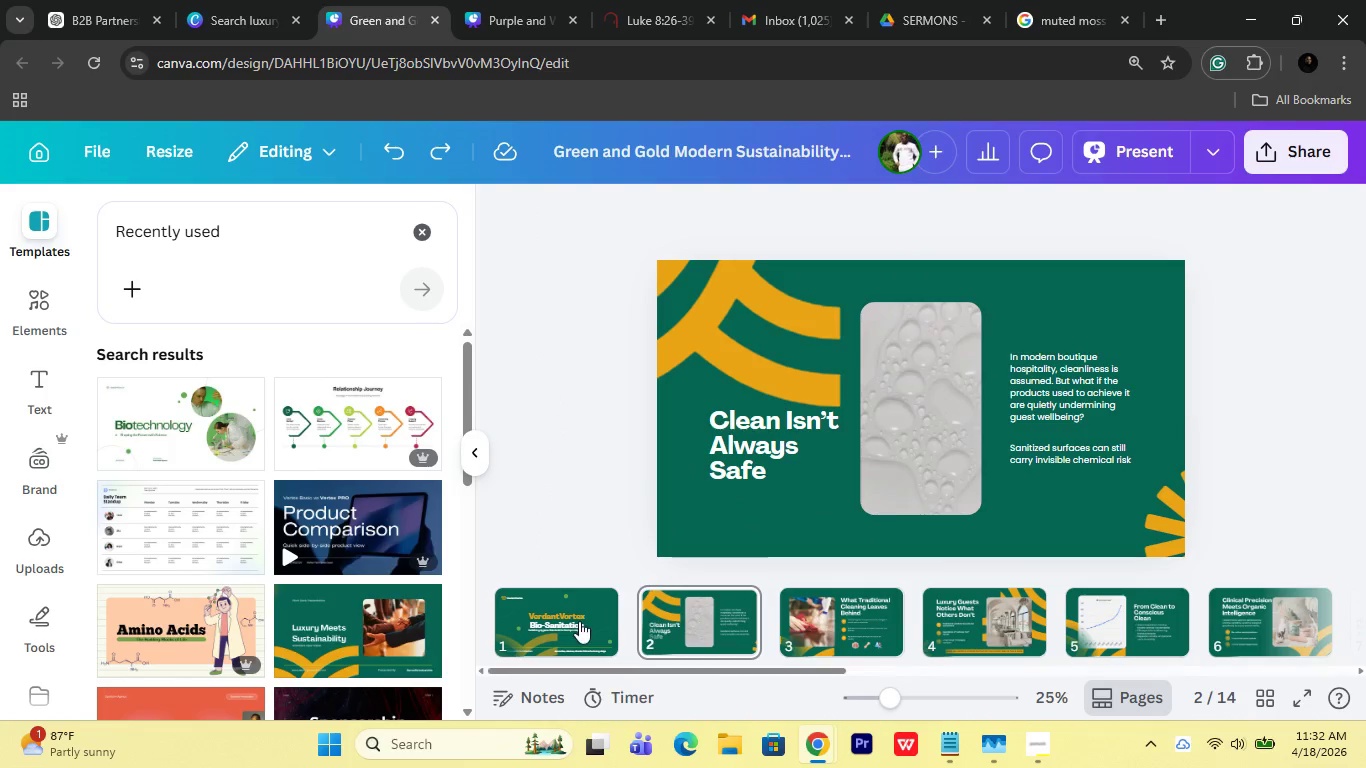 
left_click([579, 621])
 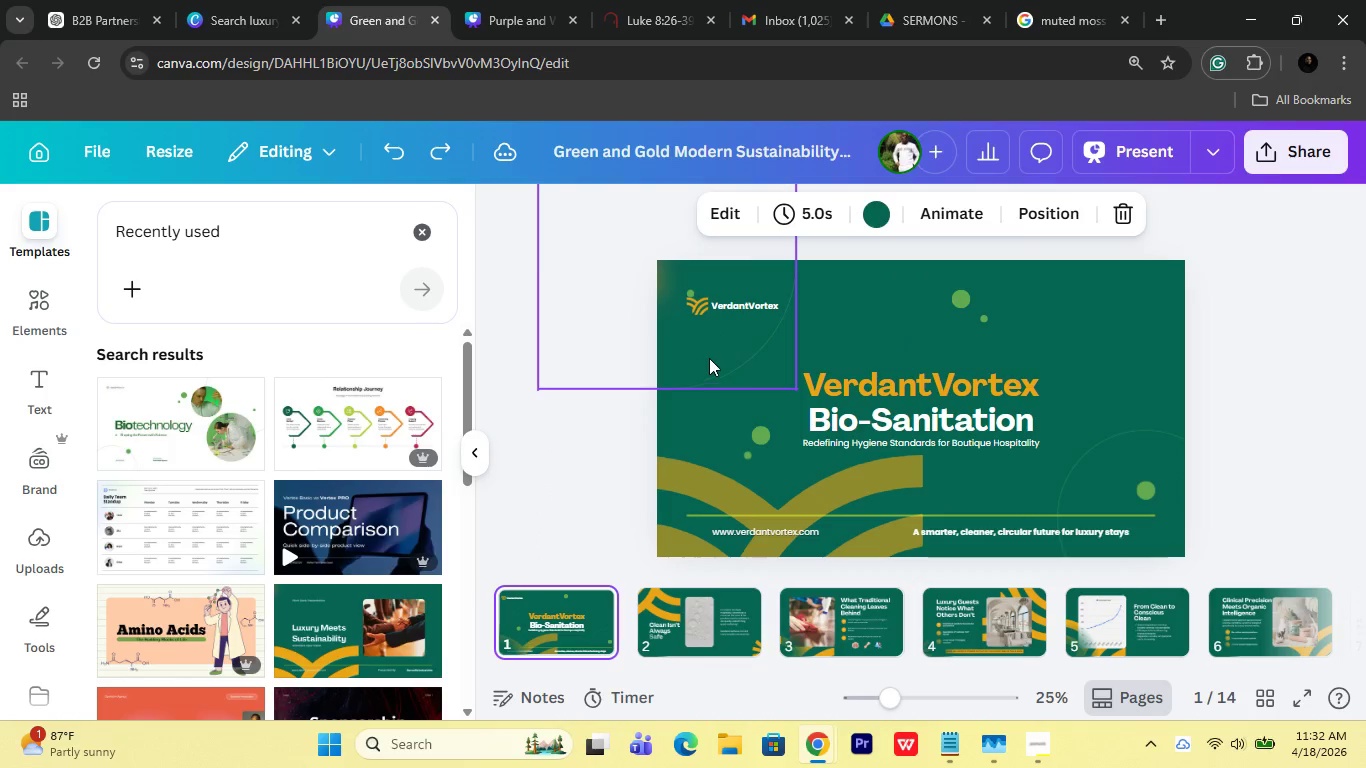 
left_click_drag(start_coordinate=[709, 358], to_coordinate=[693, 290])
 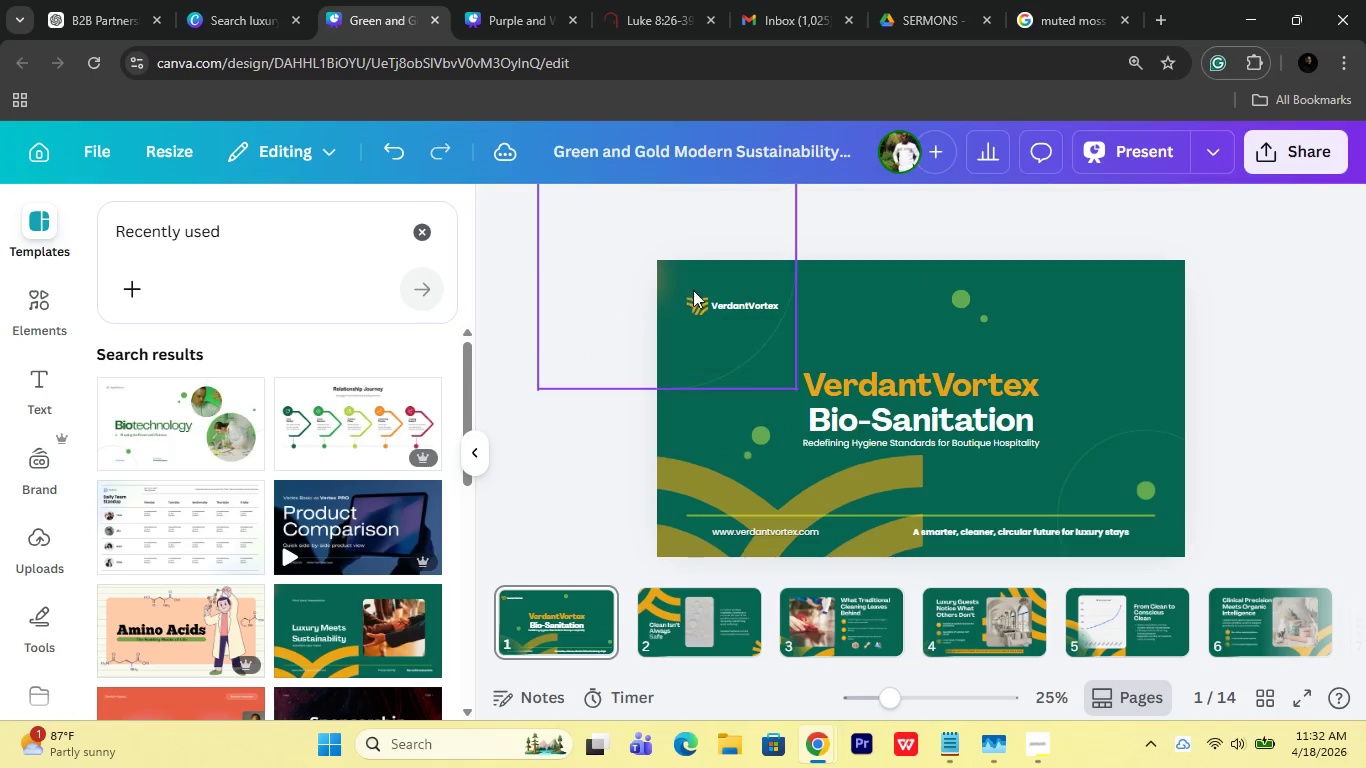 
hold_key(key=ShiftLeft, duration=0.91)
 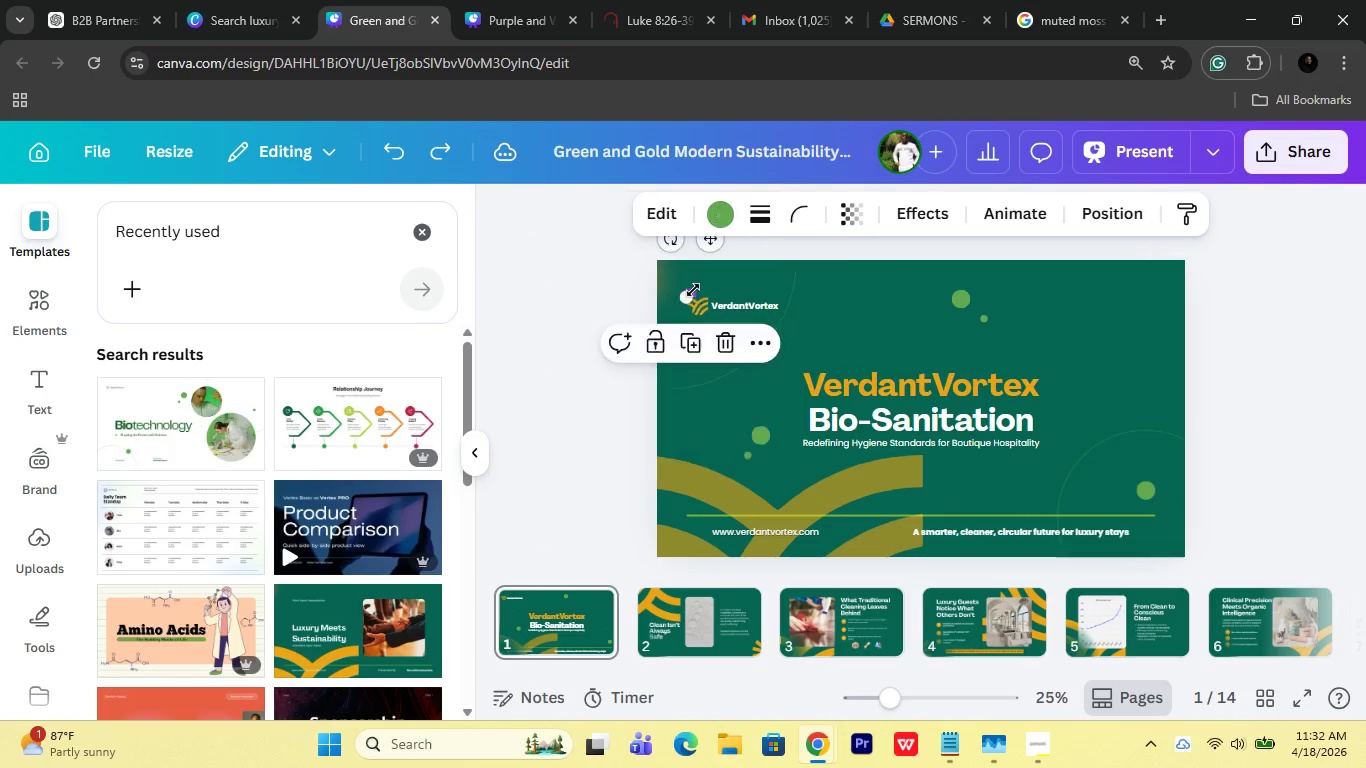 
left_click([693, 290])
 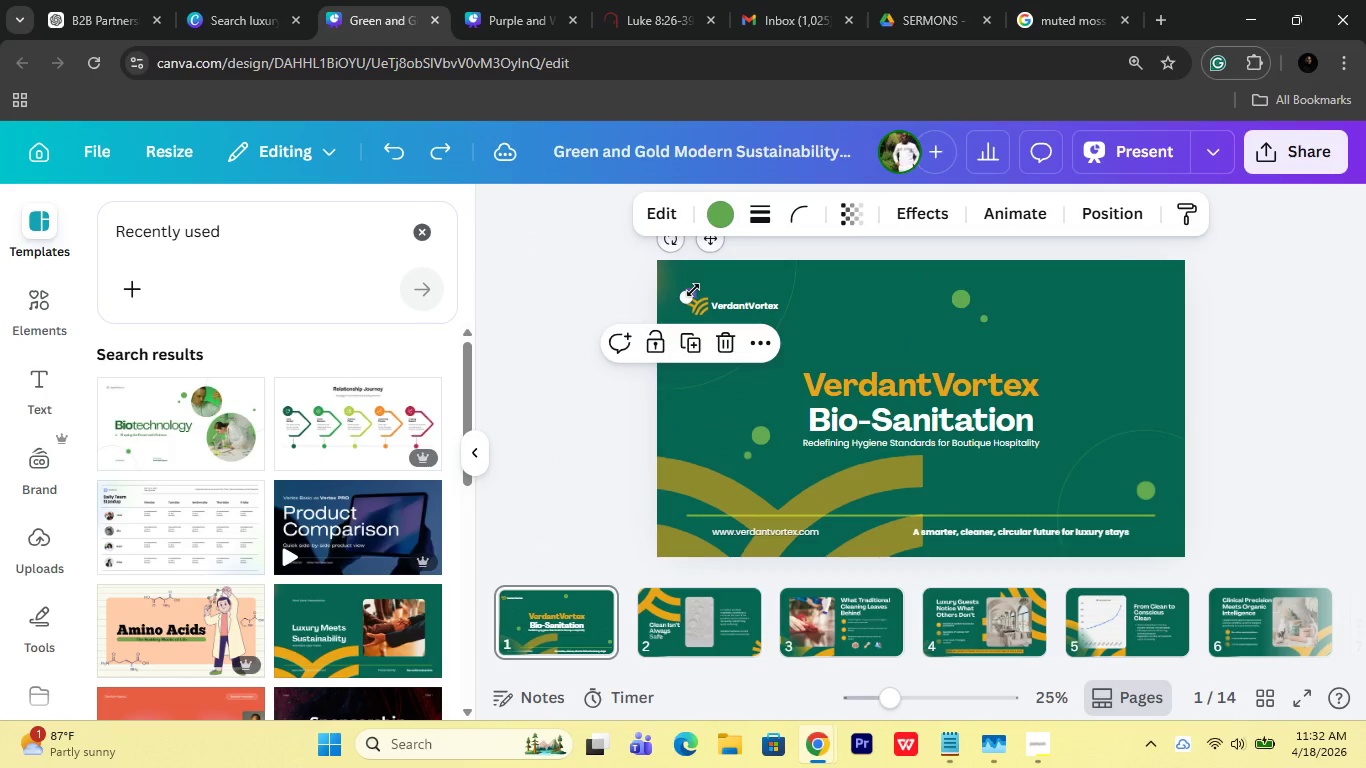 
key(Delete)
 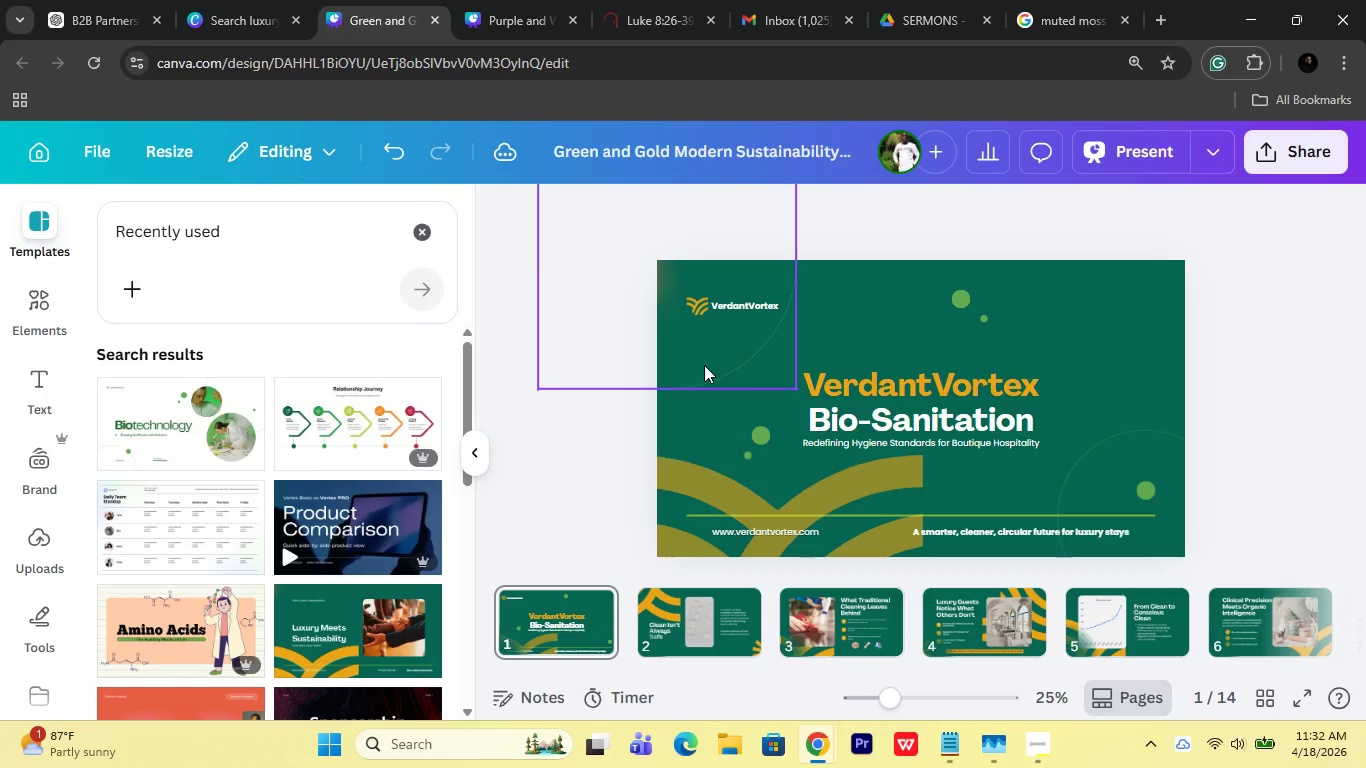 
left_click([704, 365])
 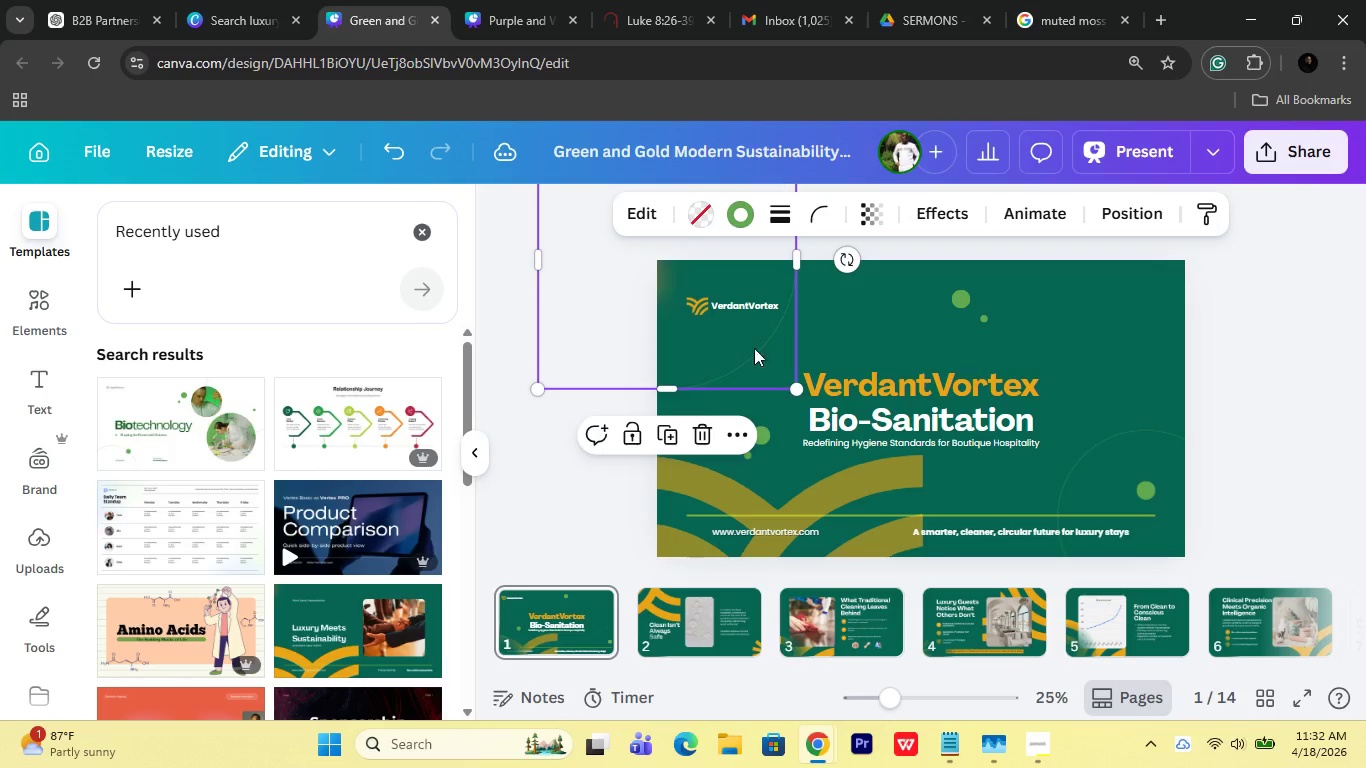 
hold_key(key=ShiftLeft, duration=6.02)
left_click([959, 297])
 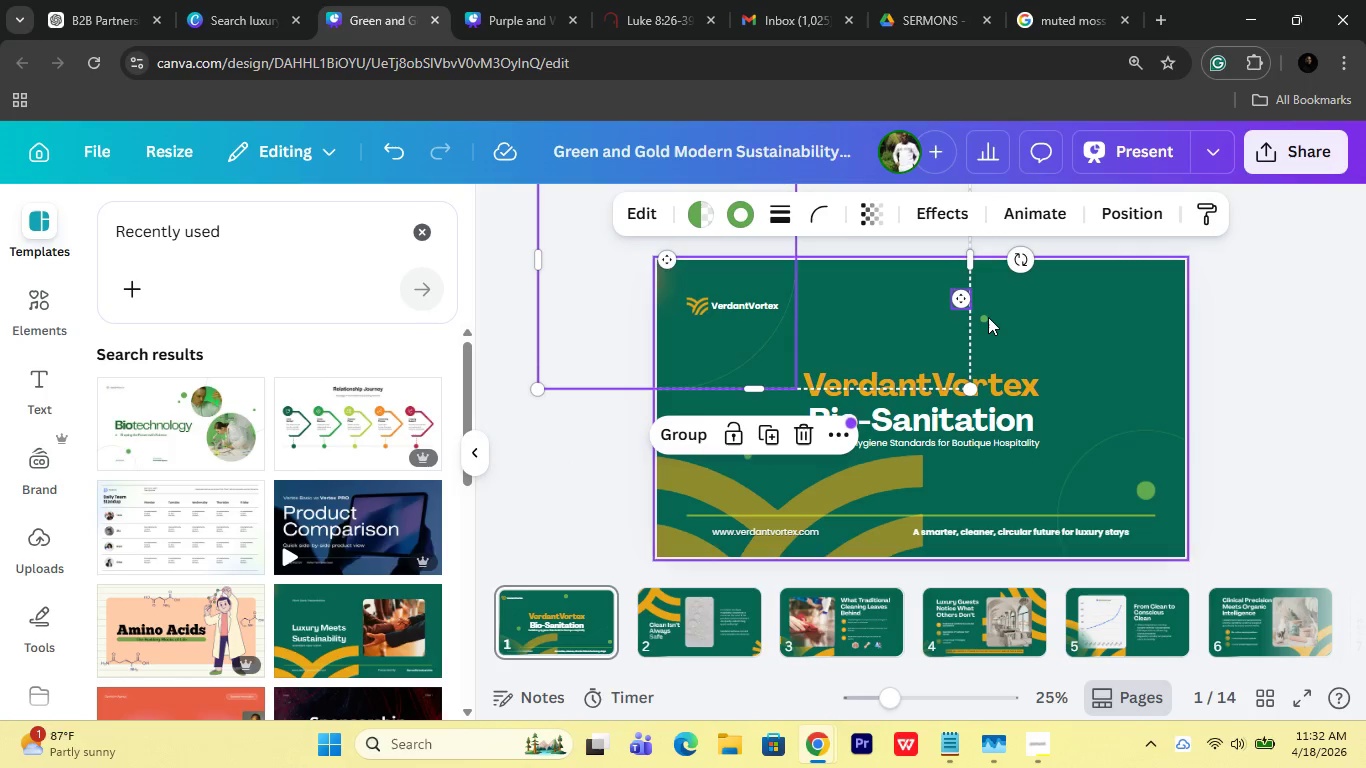 
left_click([987, 317])
 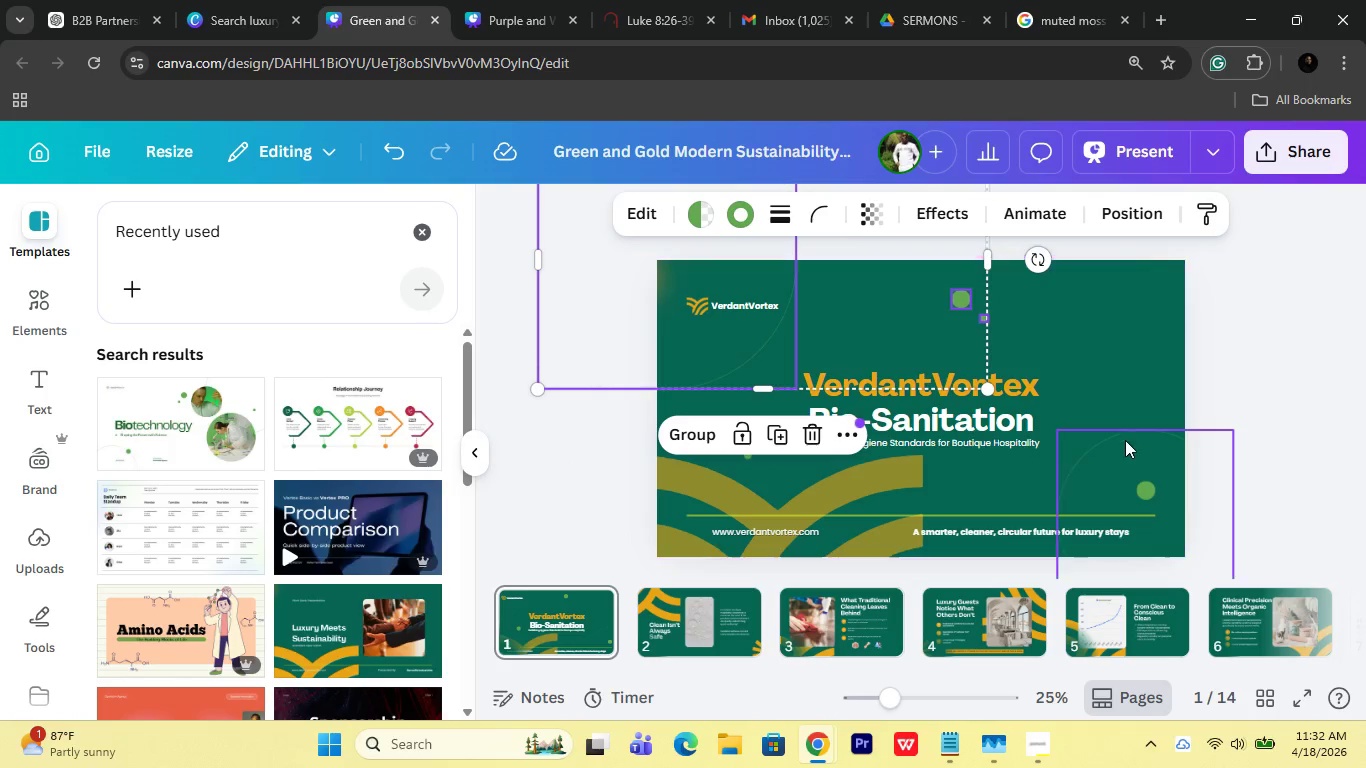 
left_click([1128, 447])
 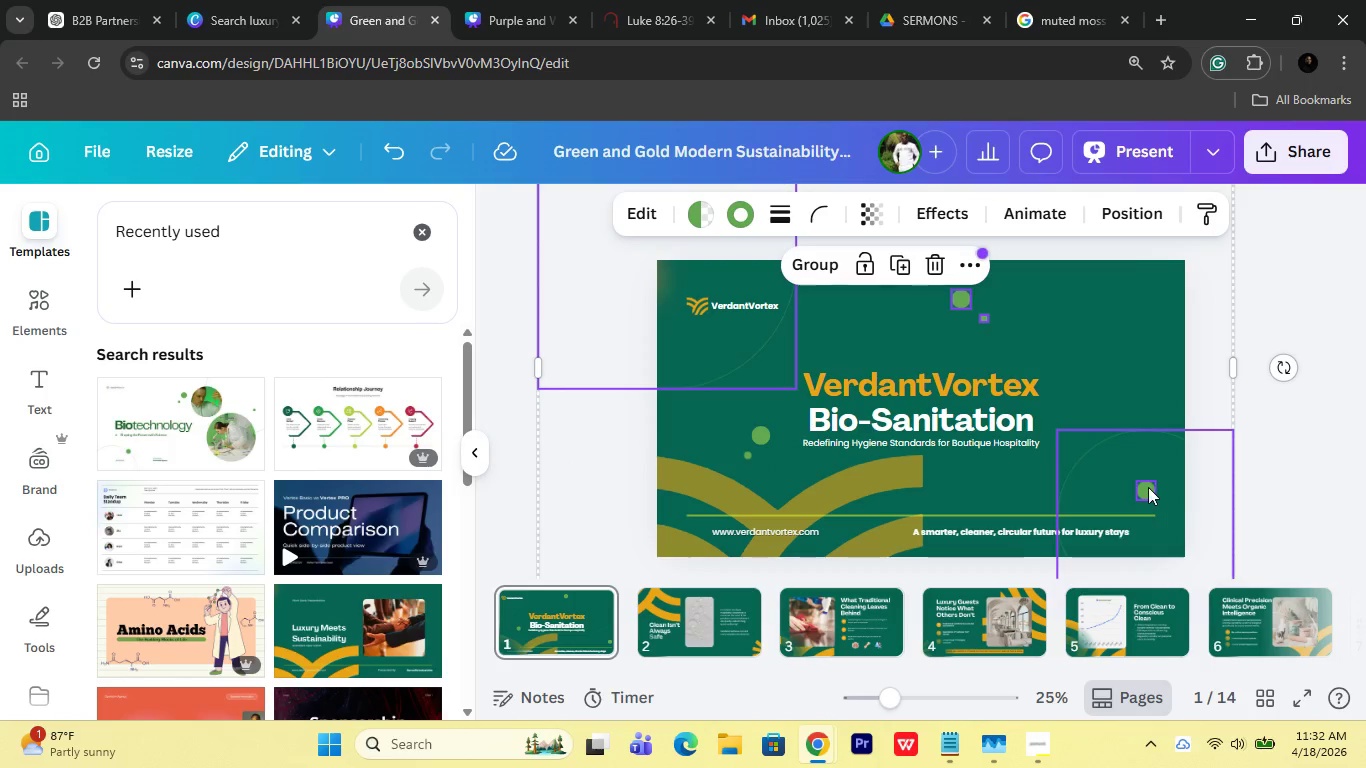 
left_click([1148, 487])
 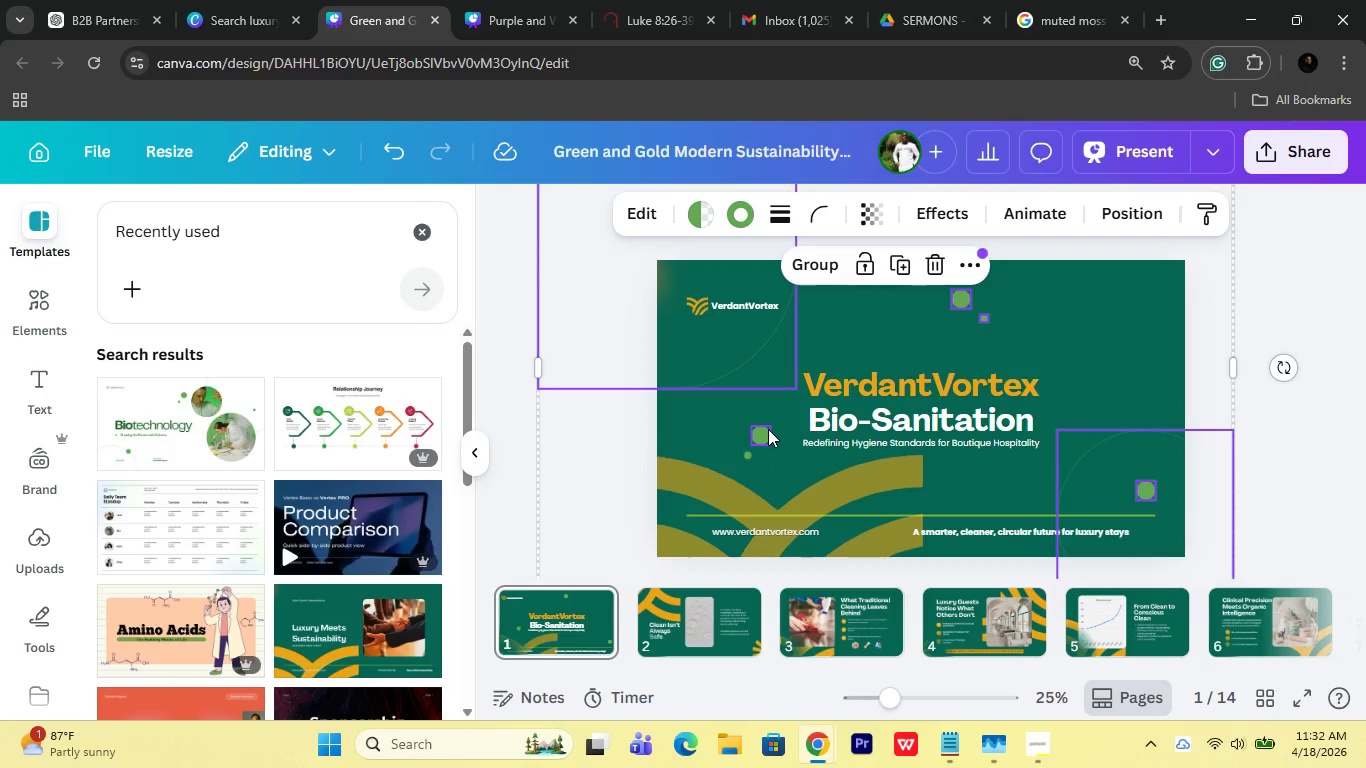 
left_click([763, 430])
 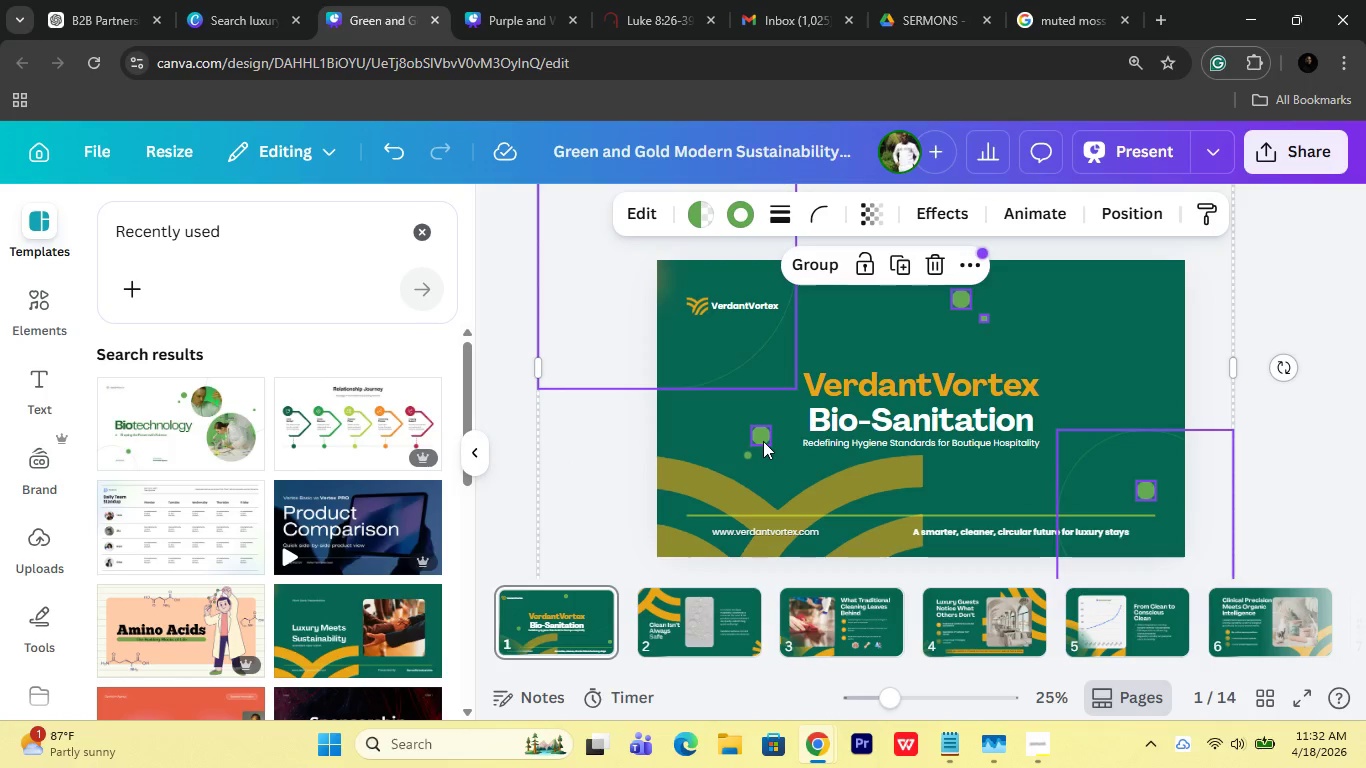 
left_click([763, 441])
 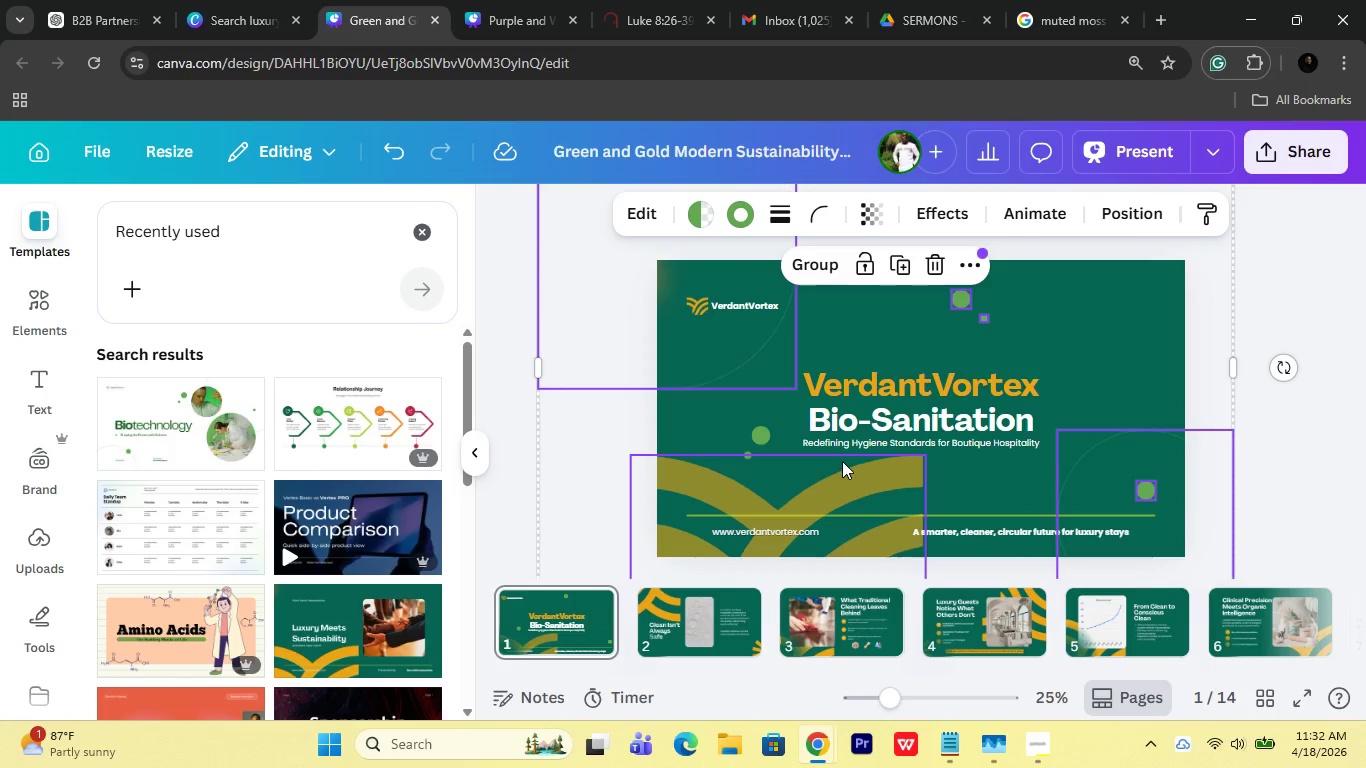 
key(Control+C)
 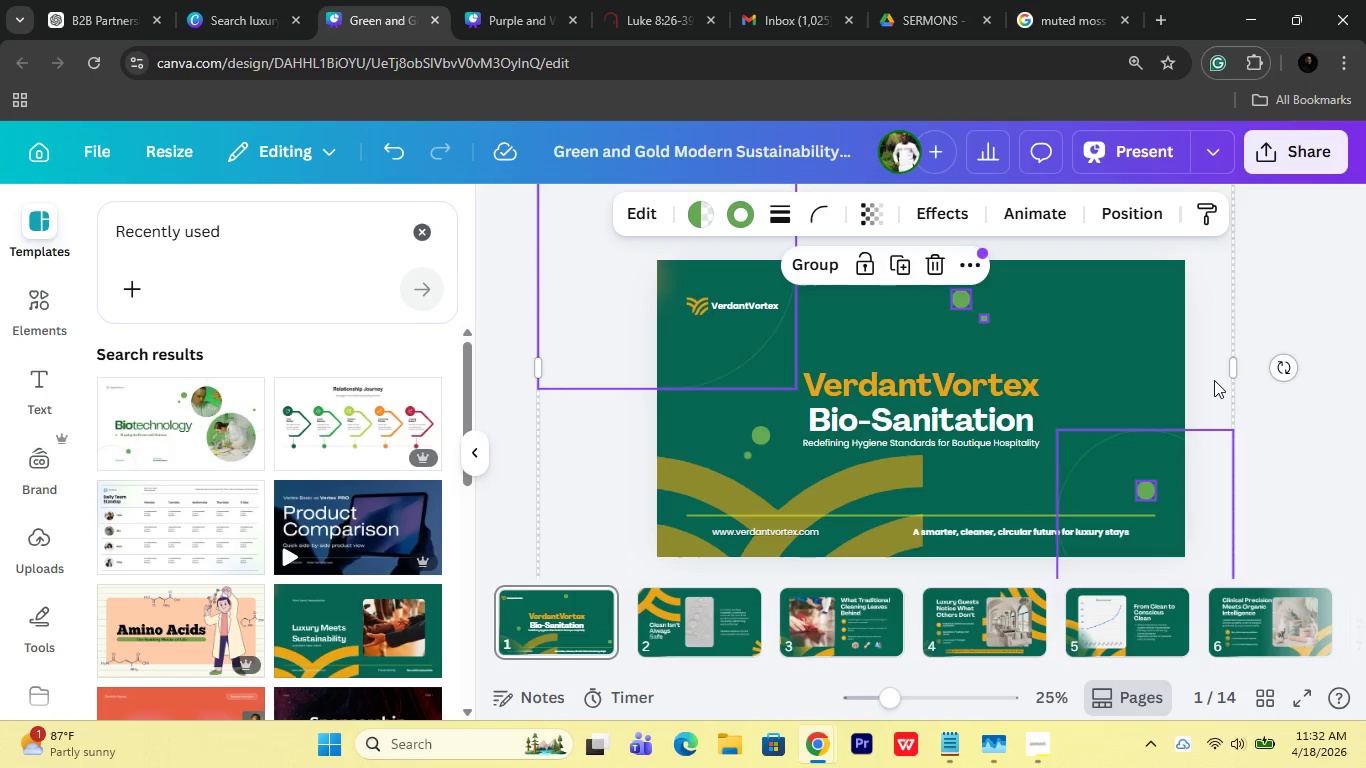 
key(Control+C)
 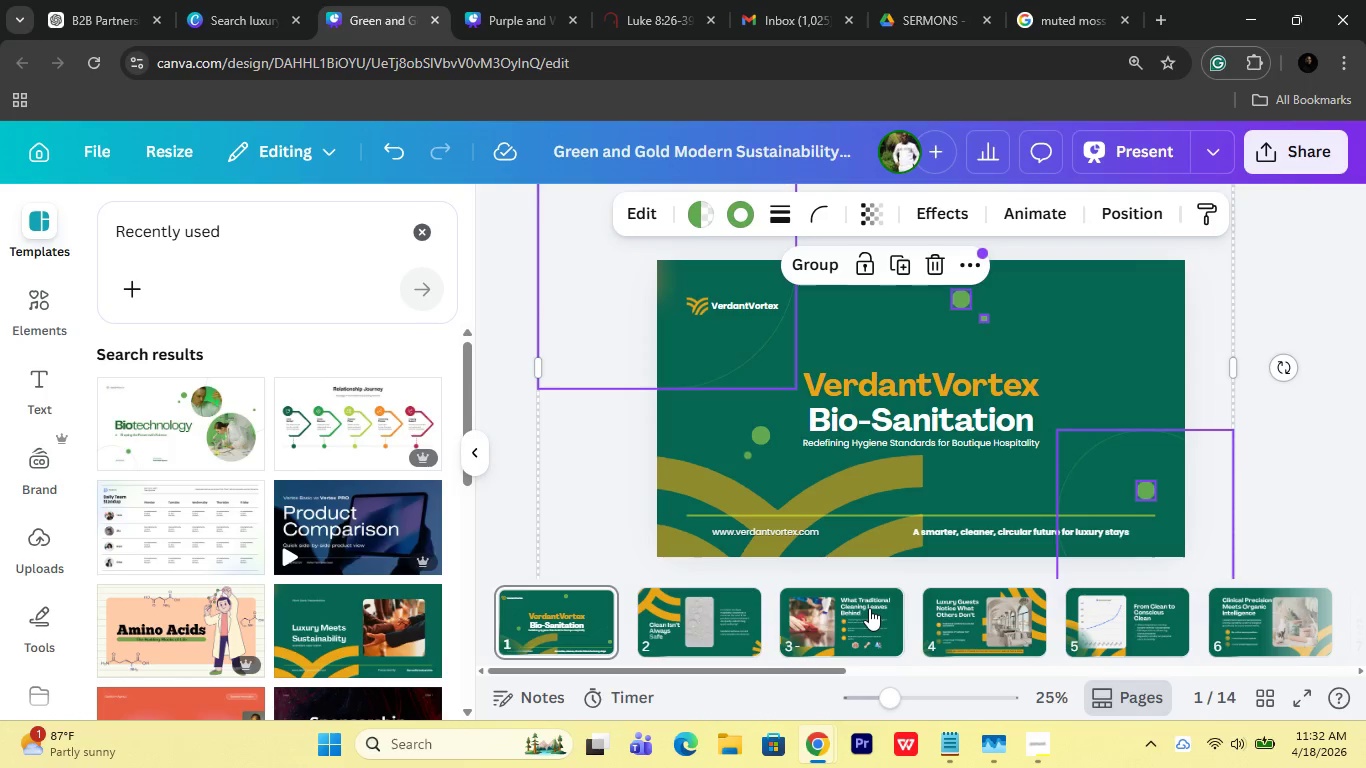 
wait(16.88)
 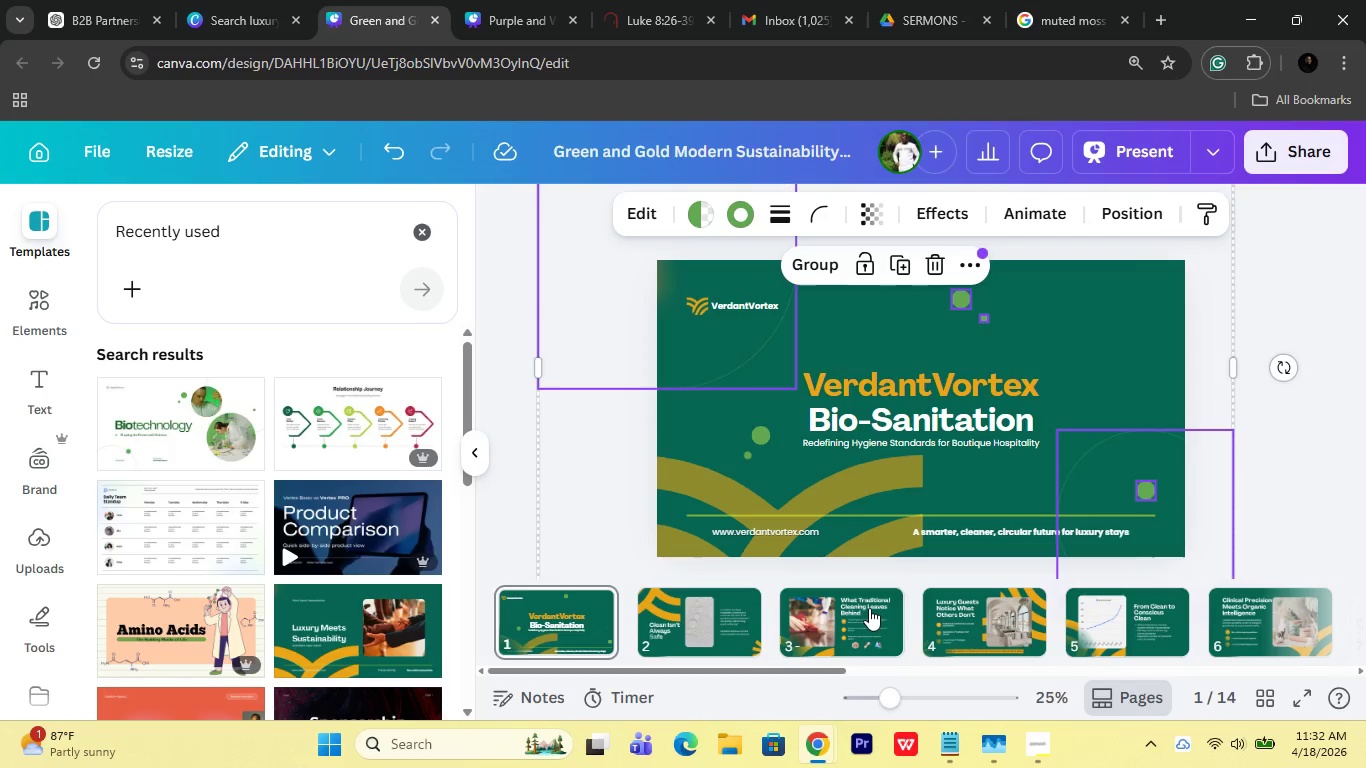 
left_click([836, 630])
 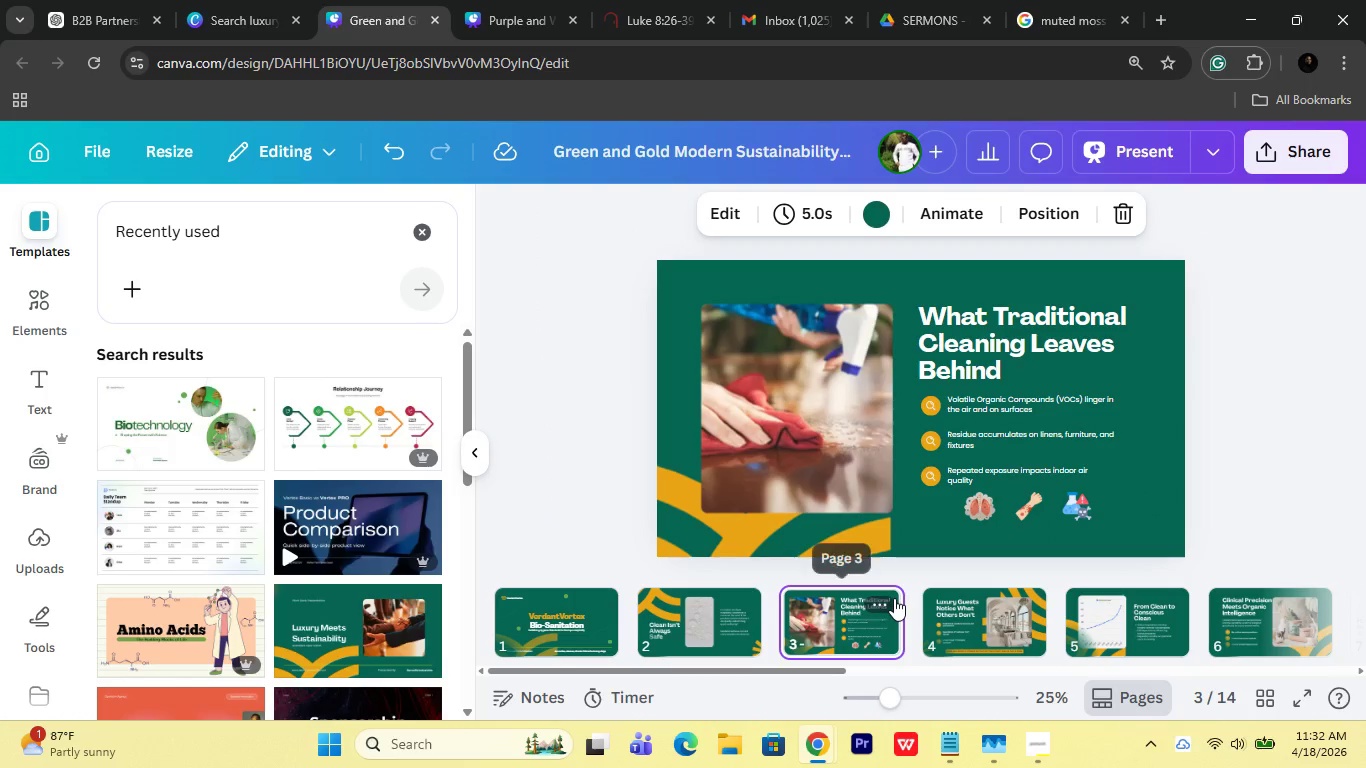 
key(Control+V)
 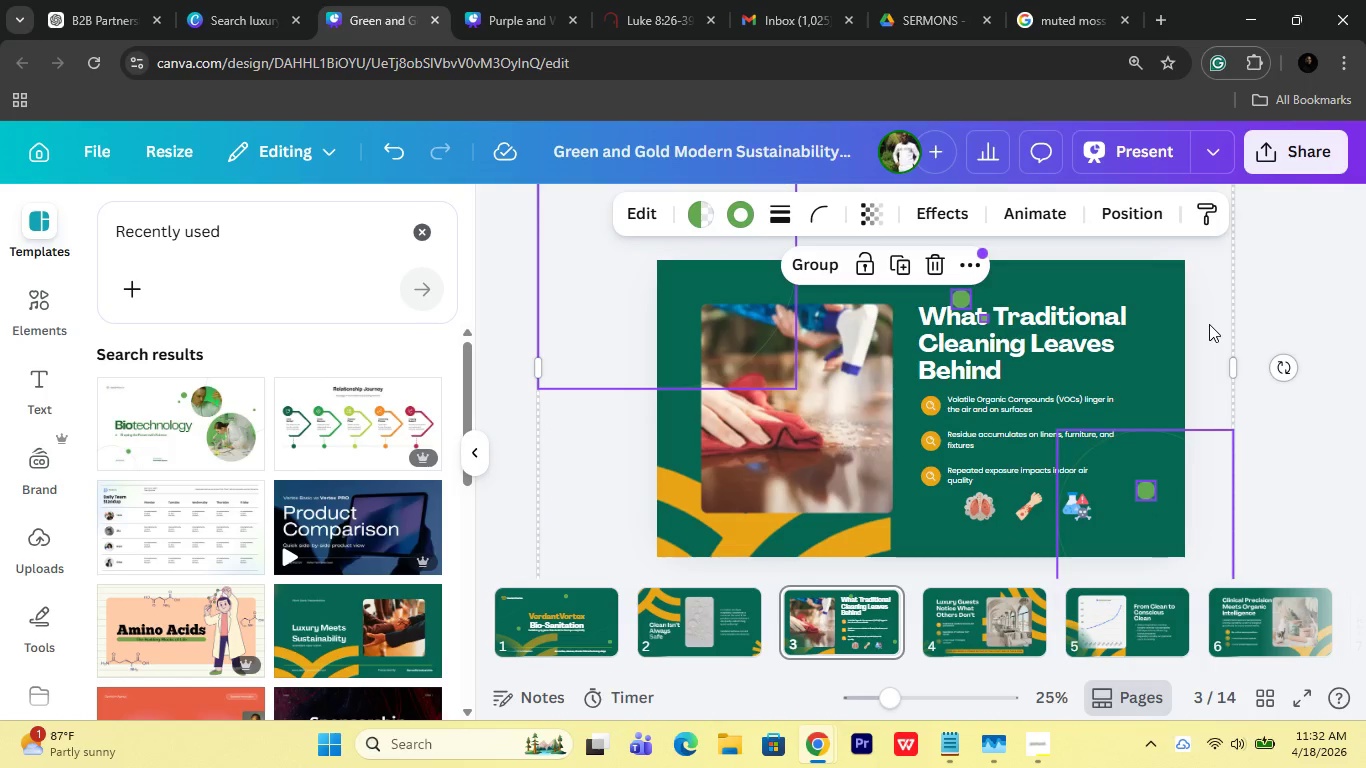 
left_click([1004, 305])
 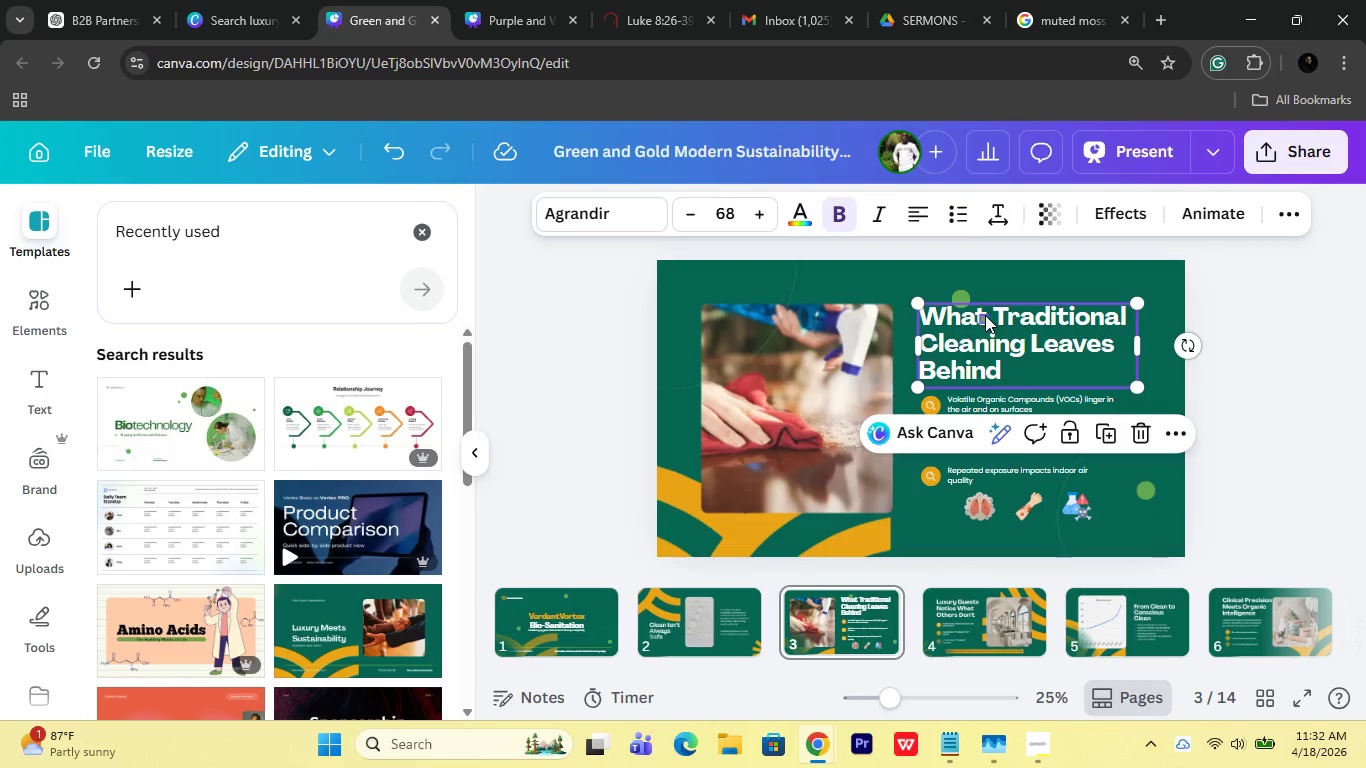 
left_click([985, 315])
 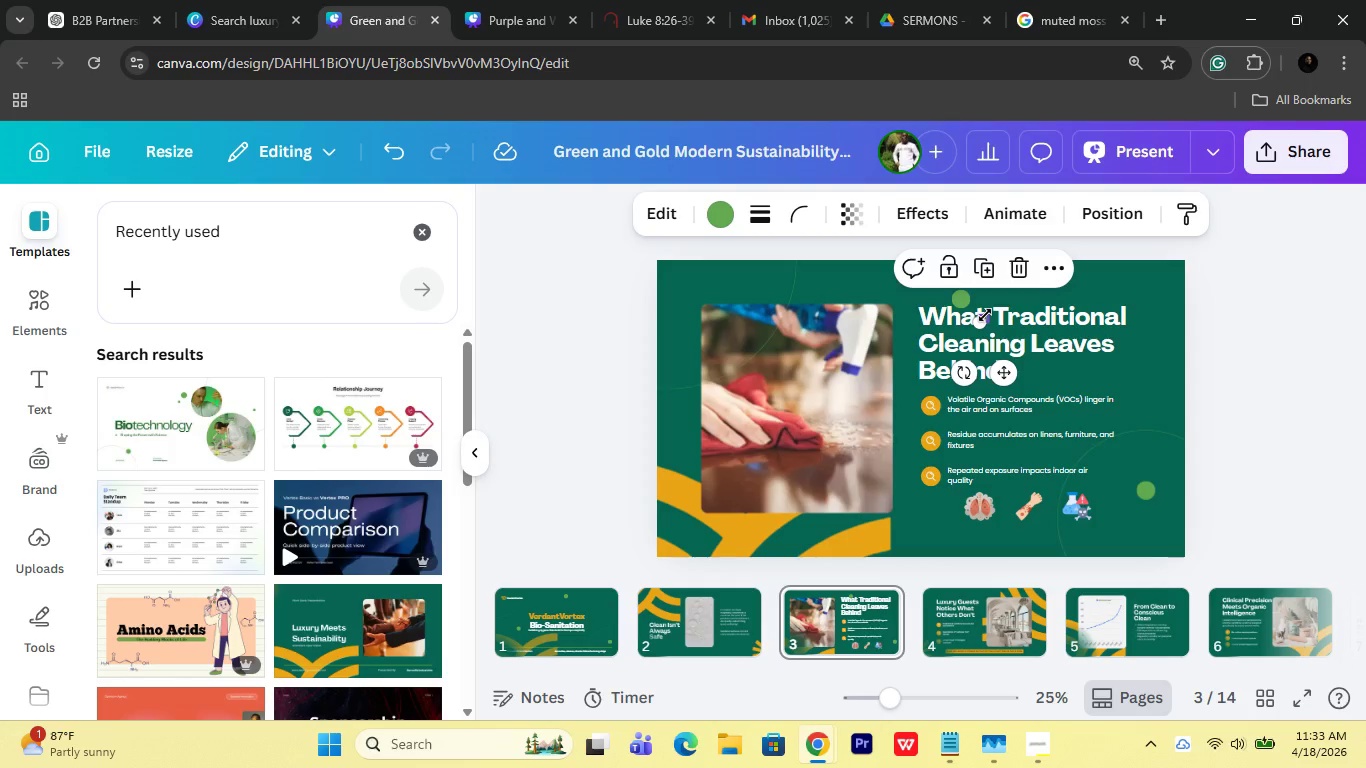 
wait(17.25)
 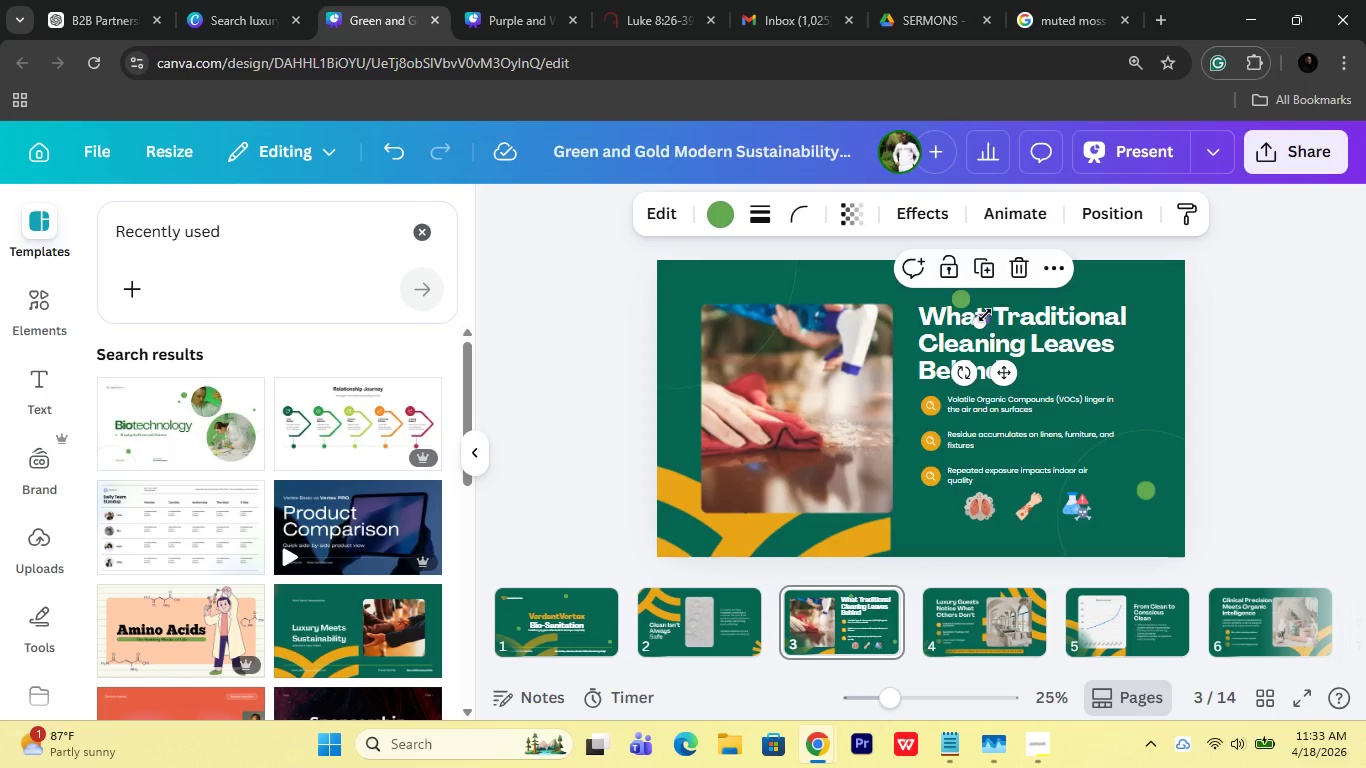 
key(Delete)
 